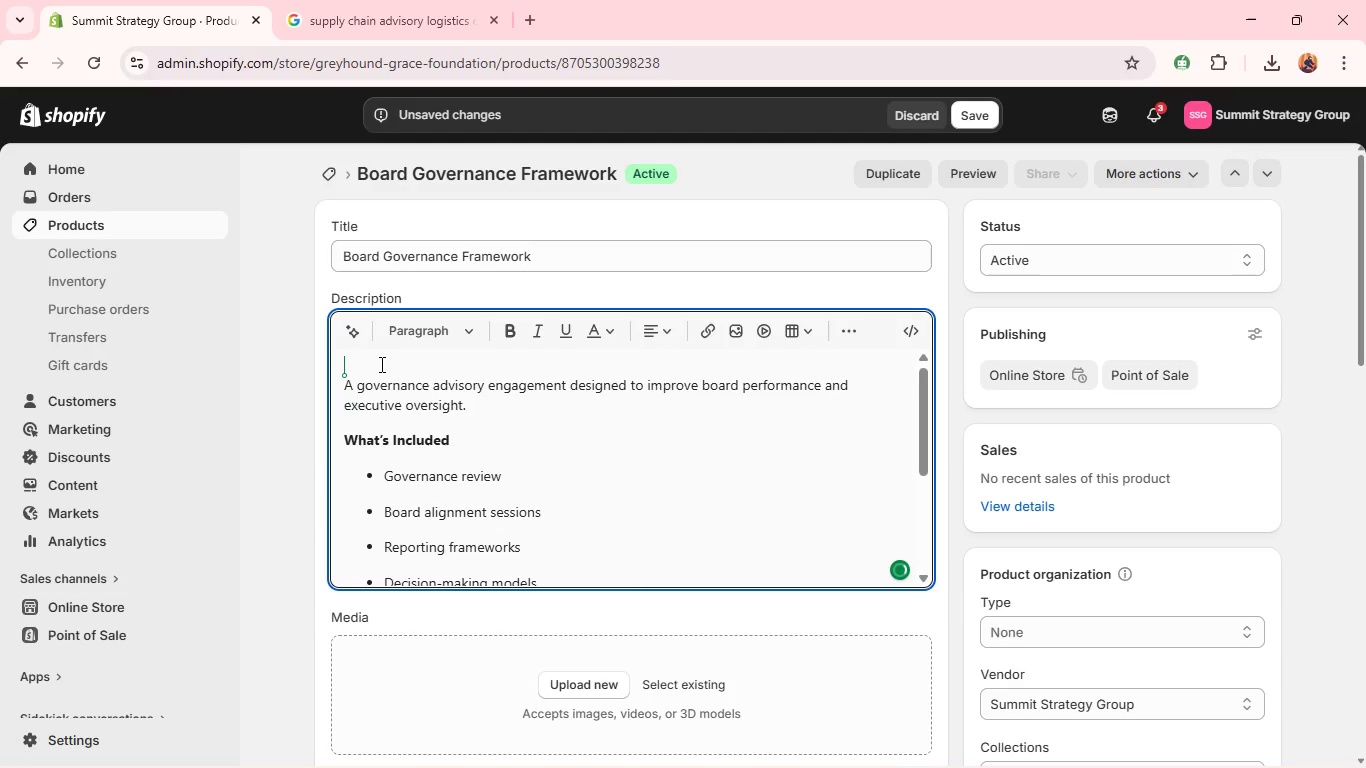 
key(ArrowDown)
 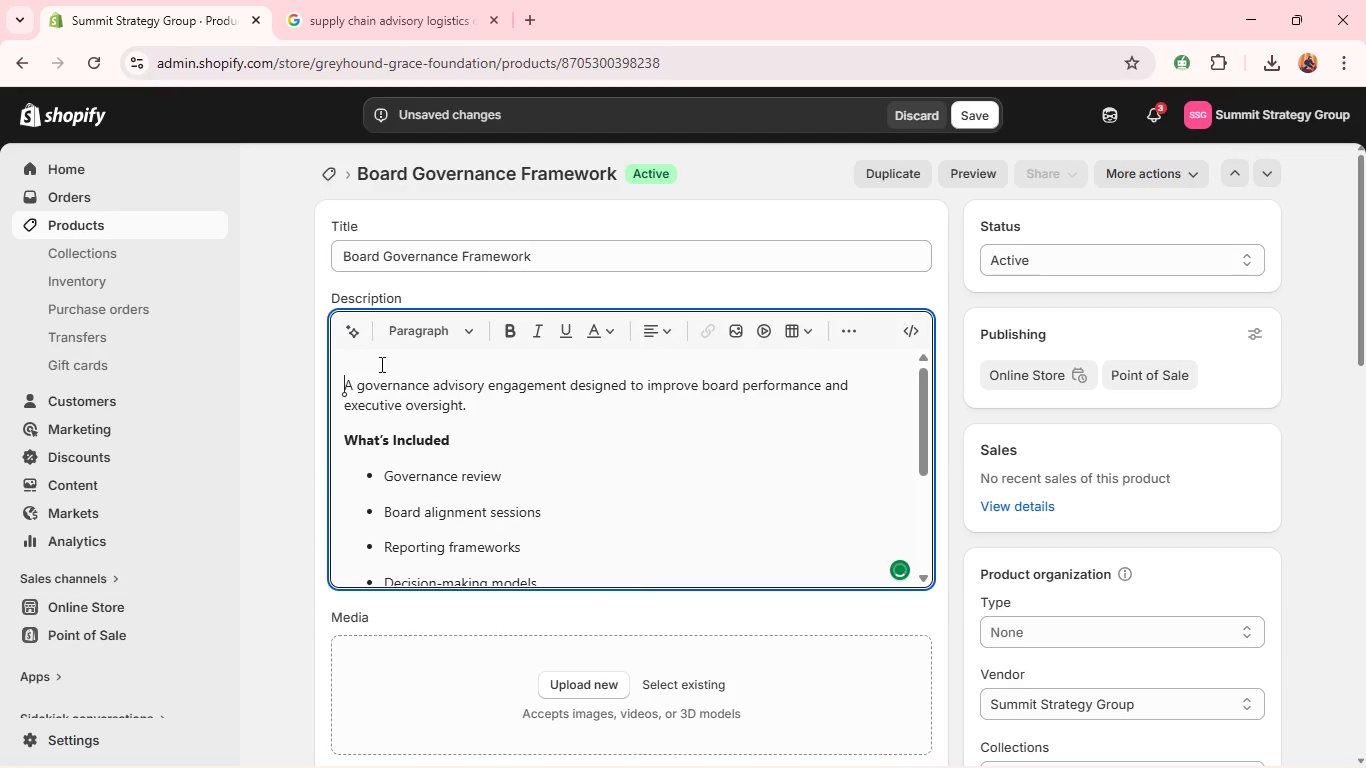 
key(Backspace)
 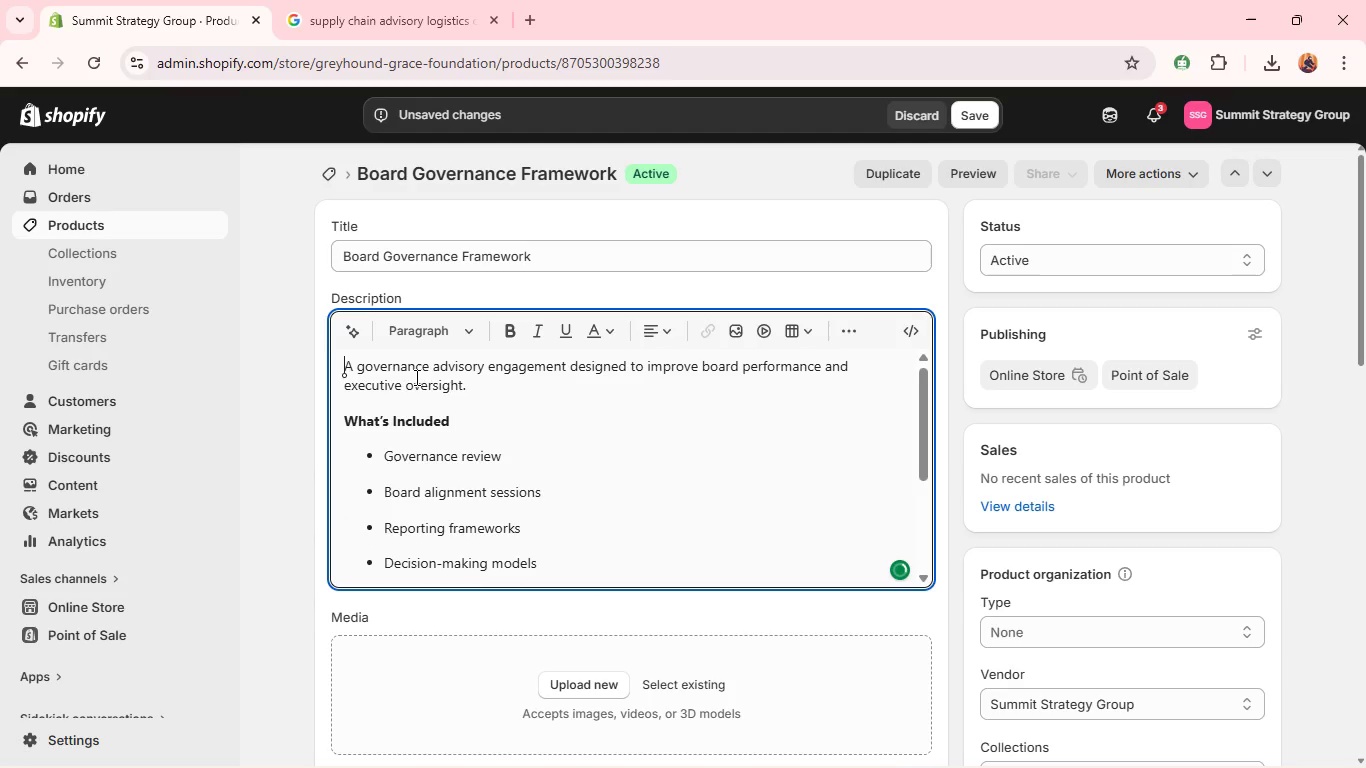 
scroll: coordinate [508, 430], scroll_direction: down, amount: 7.0
 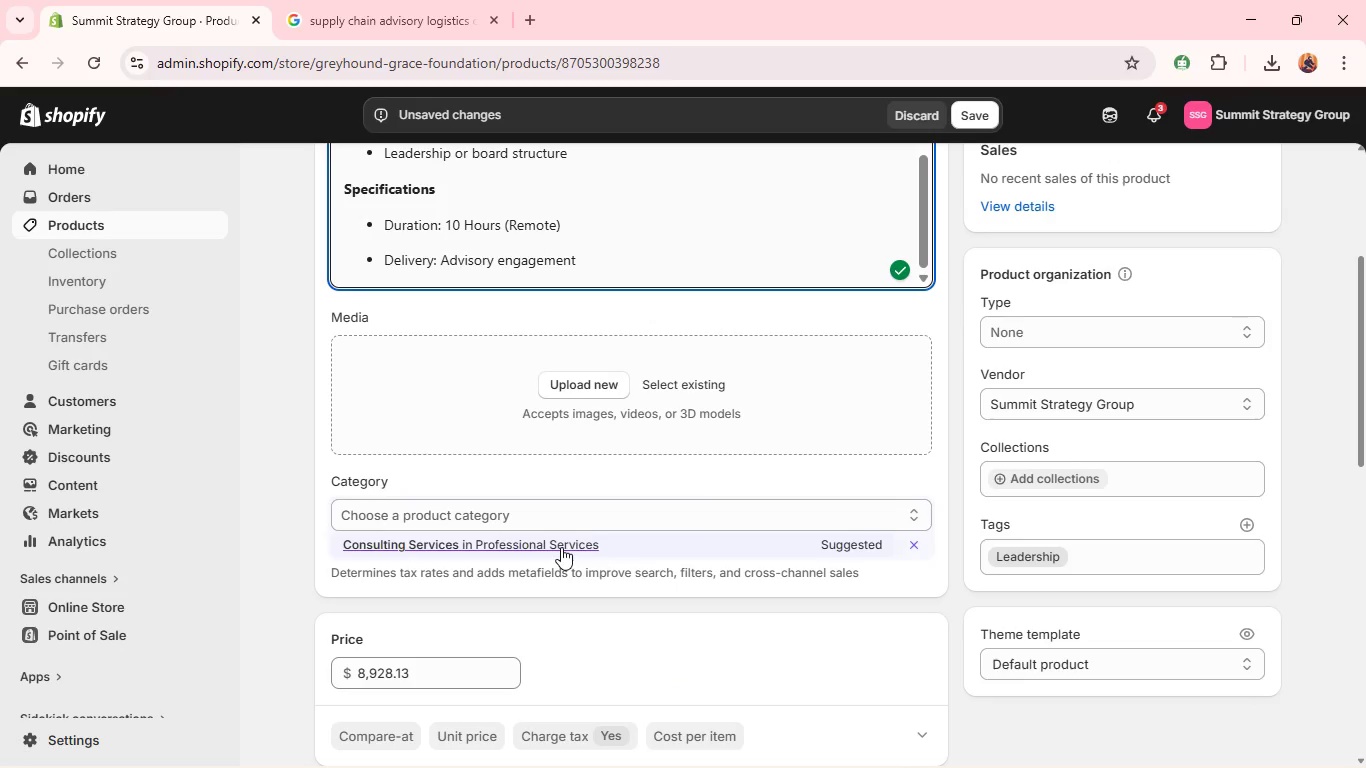 
left_click([561, 547])
 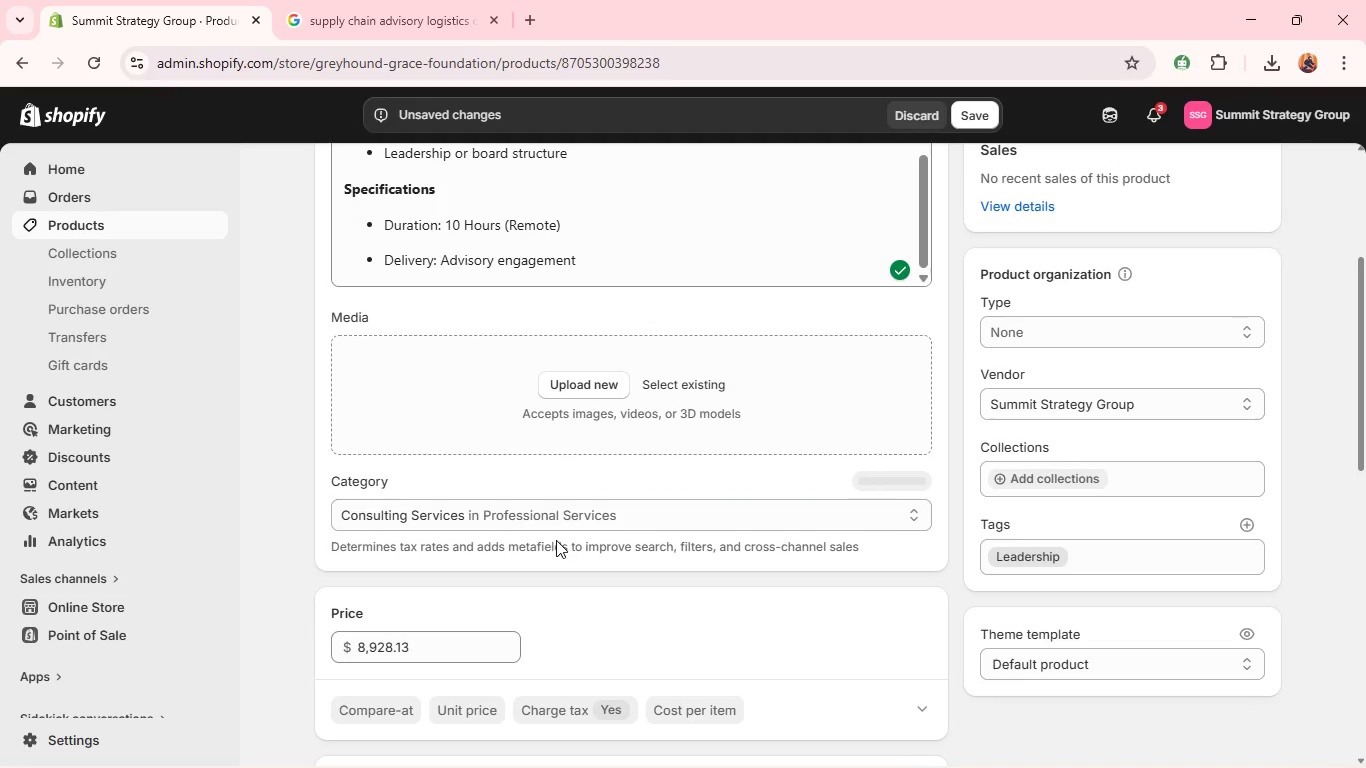 
hold_key(key=AltLeft, duration=0.42)
 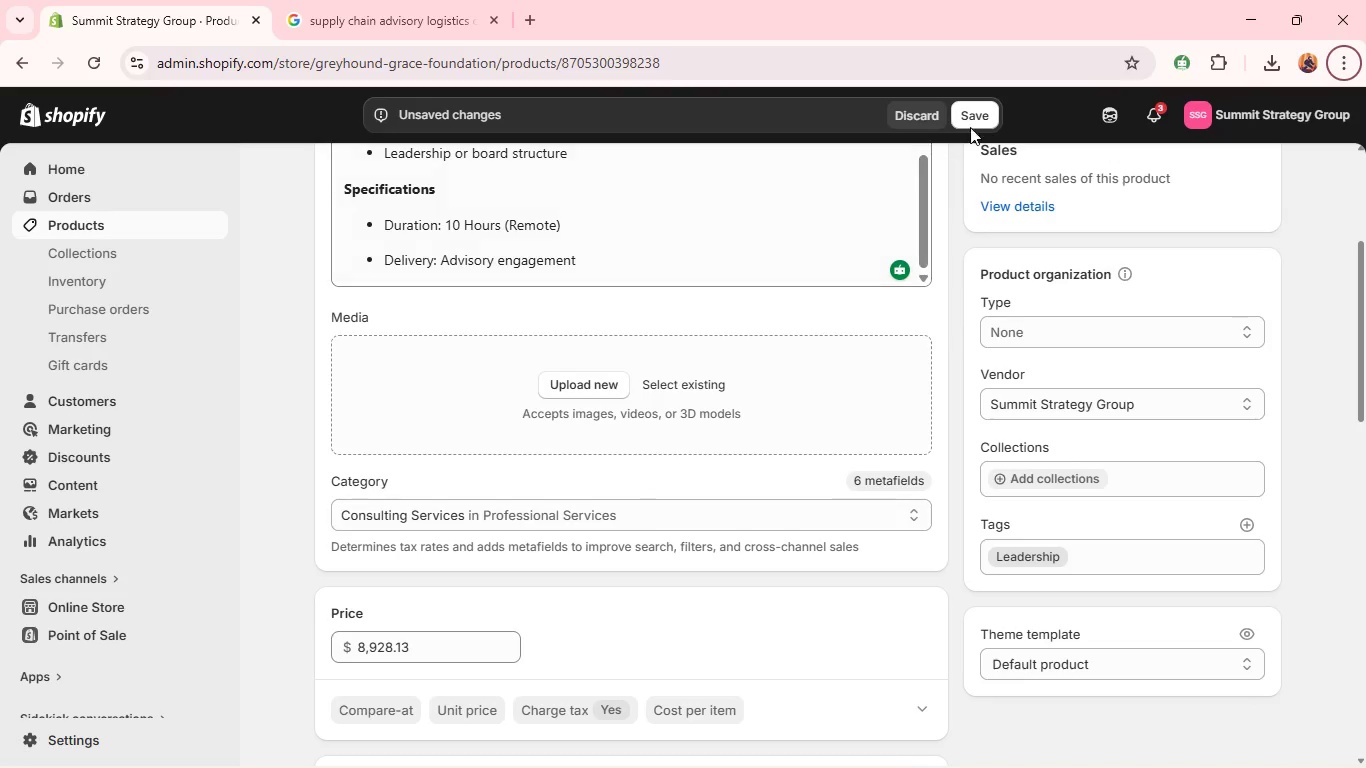 
left_click([979, 114])
 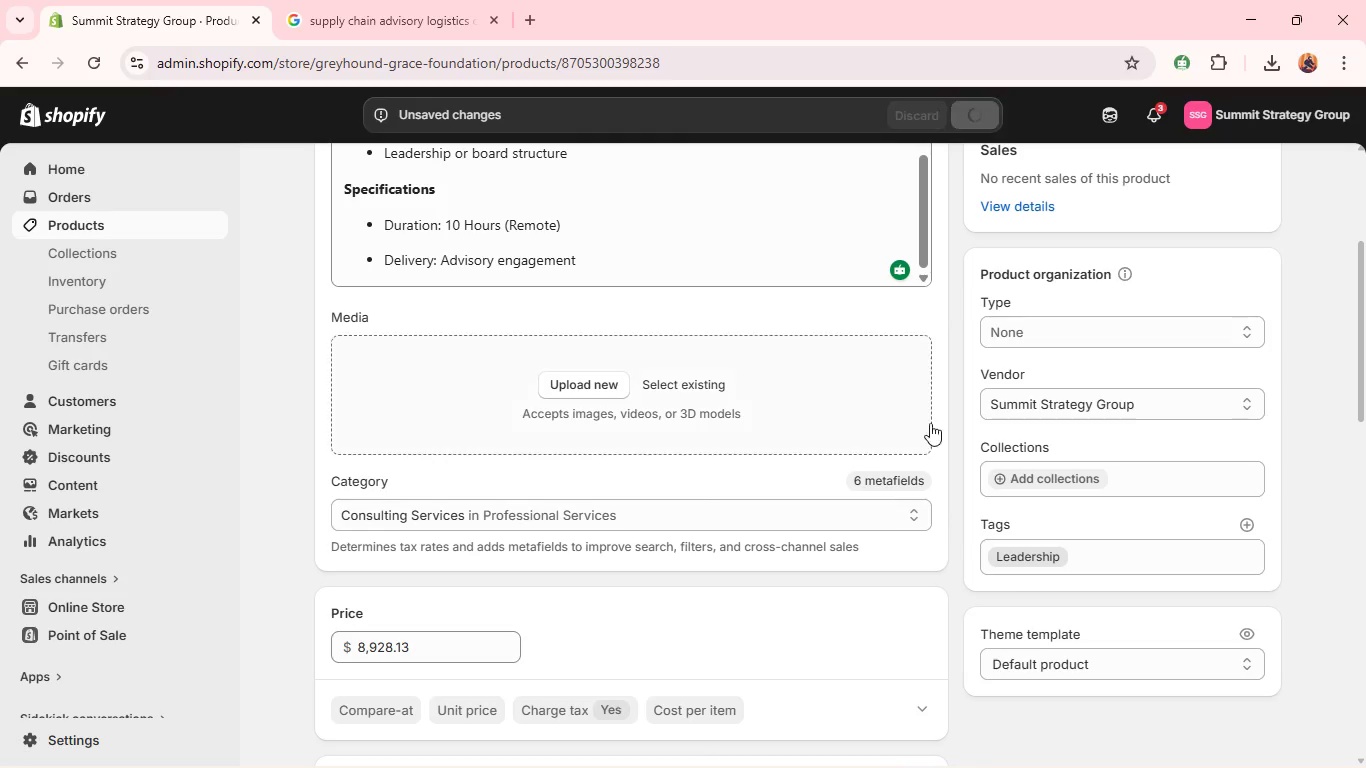 
key(Alt+AltLeft)
 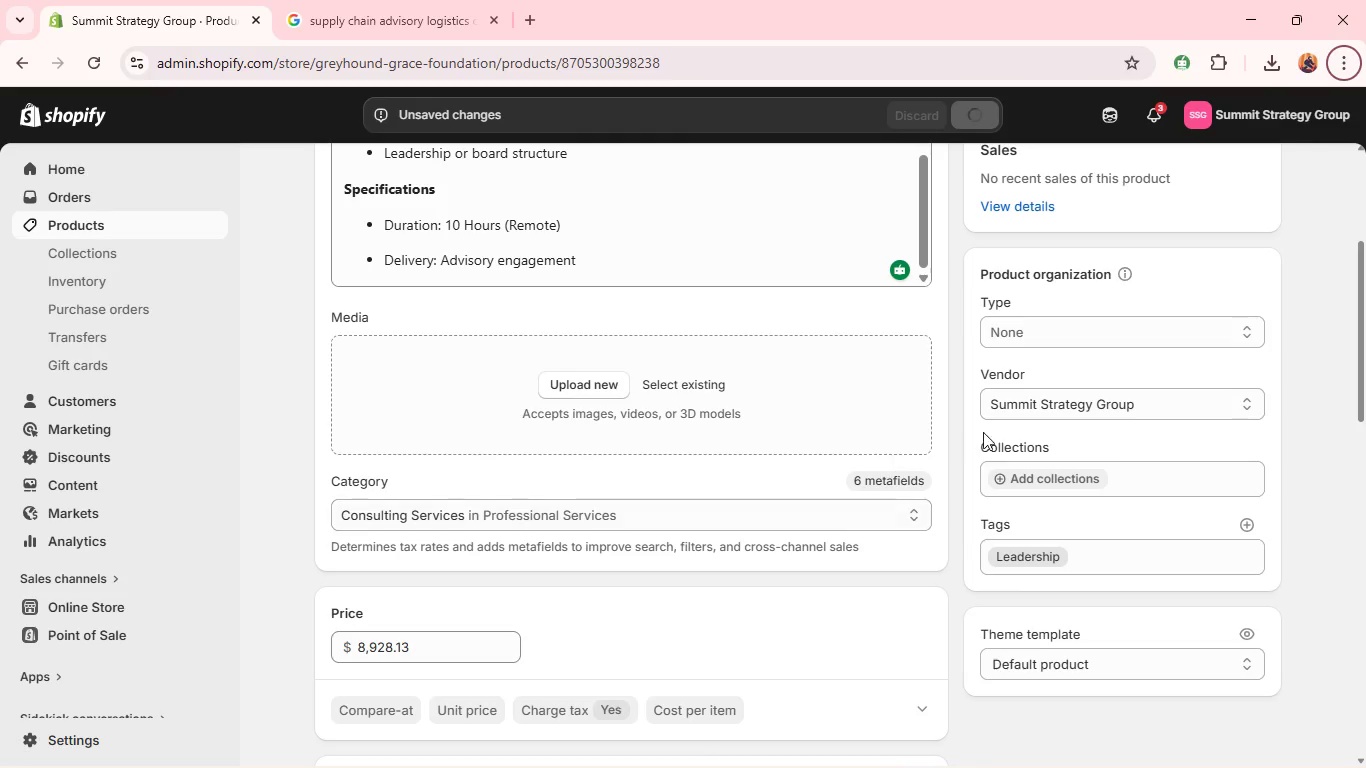 
left_click([1014, 332])
 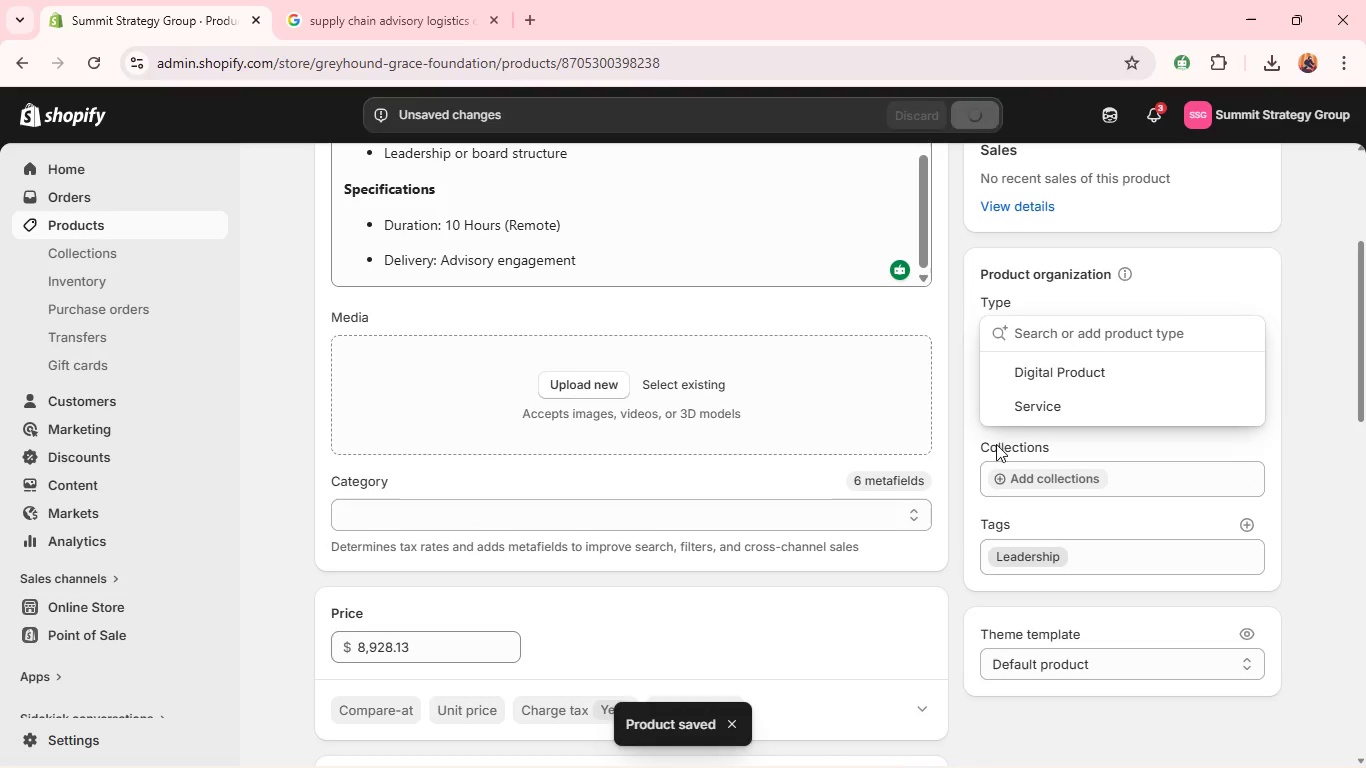 
left_click([1026, 396])
 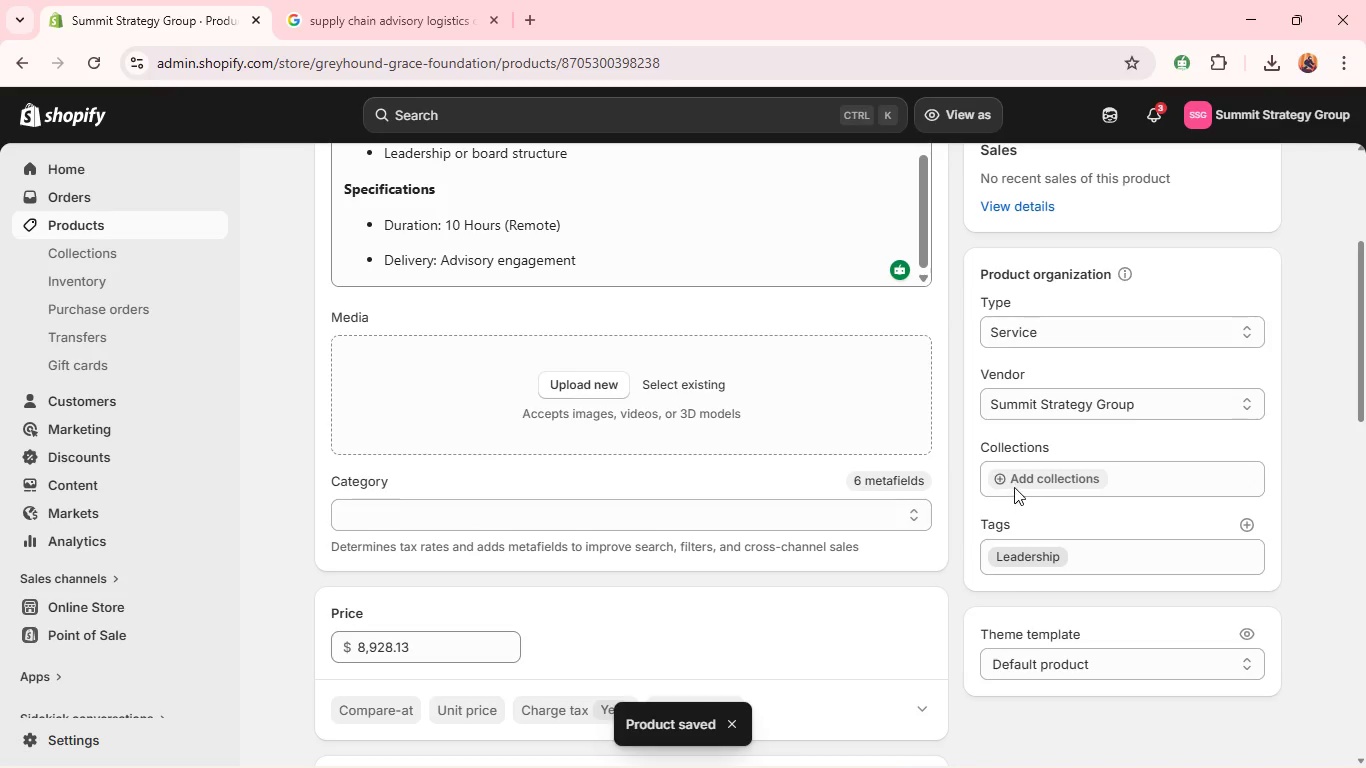 
left_click([1018, 482])
 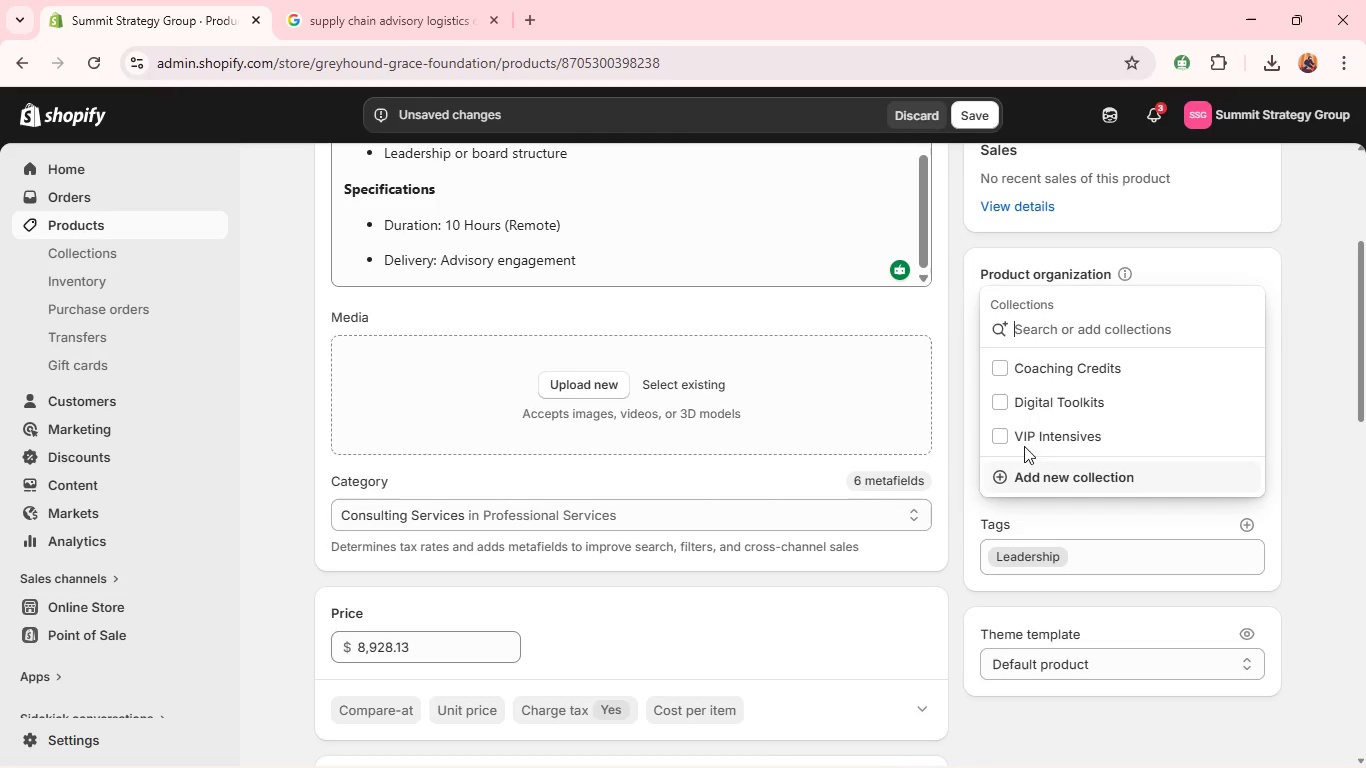 
left_click([1018, 419])
 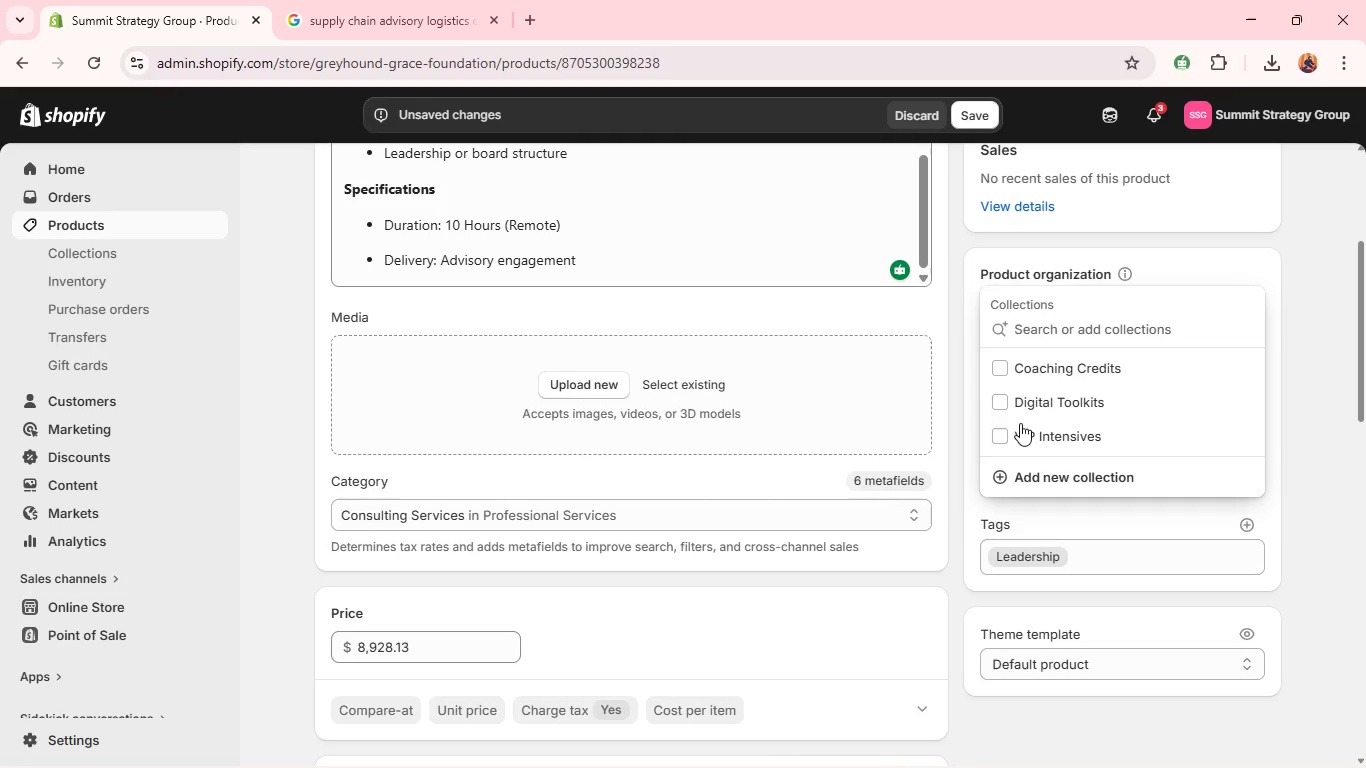 
left_click([1022, 434])
 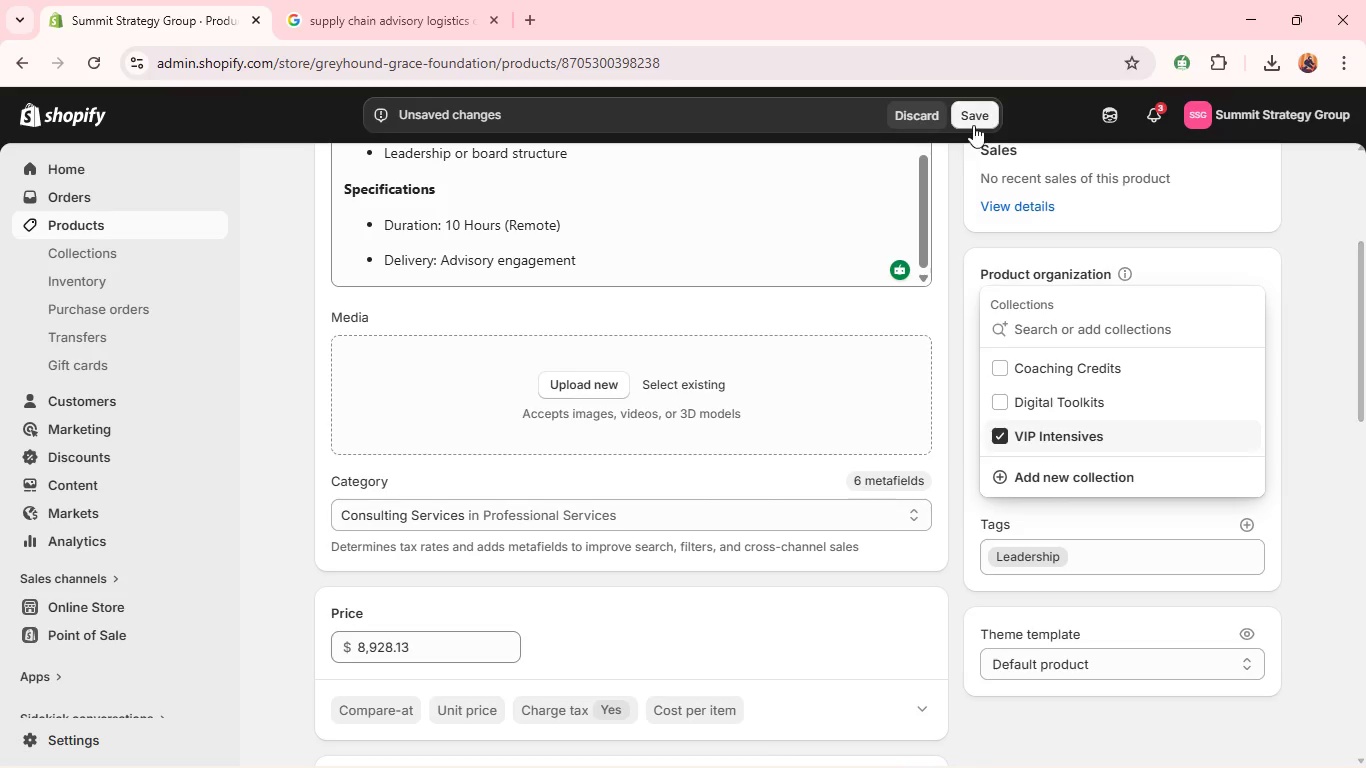 
key(Alt+Tab)
 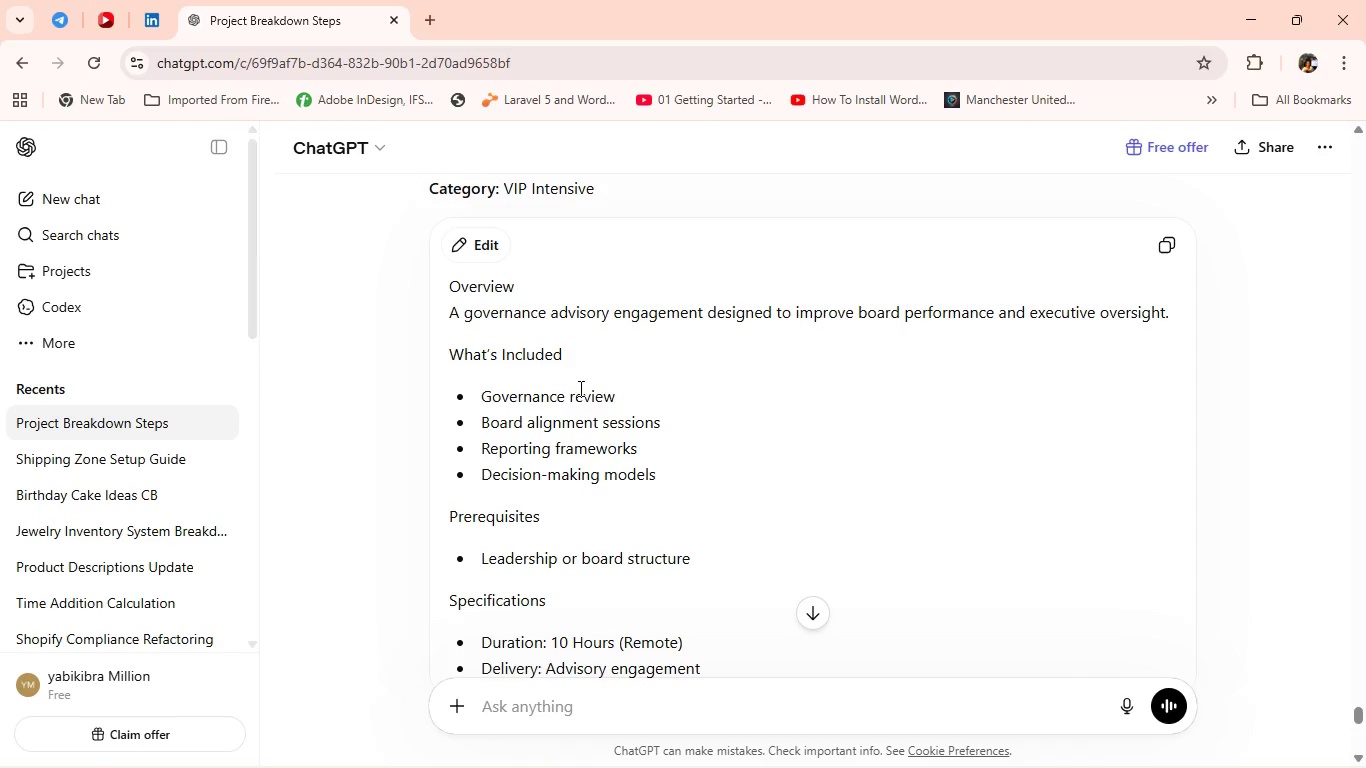 
scroll: coordinate [785, 358], scroll_direction: down, amount: 4.0
 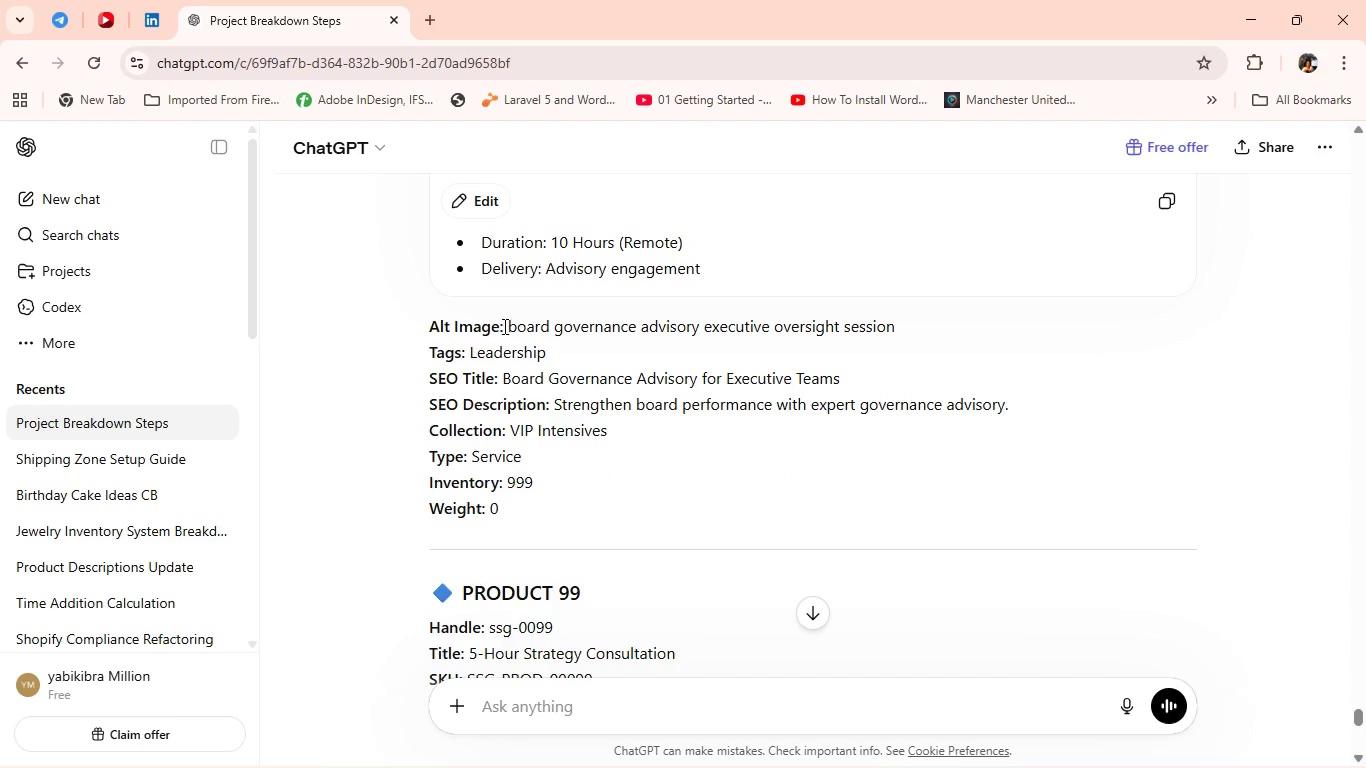 
left_click_drag(start_coordinate=[505, 326], to_coordinate=[912, 327])
 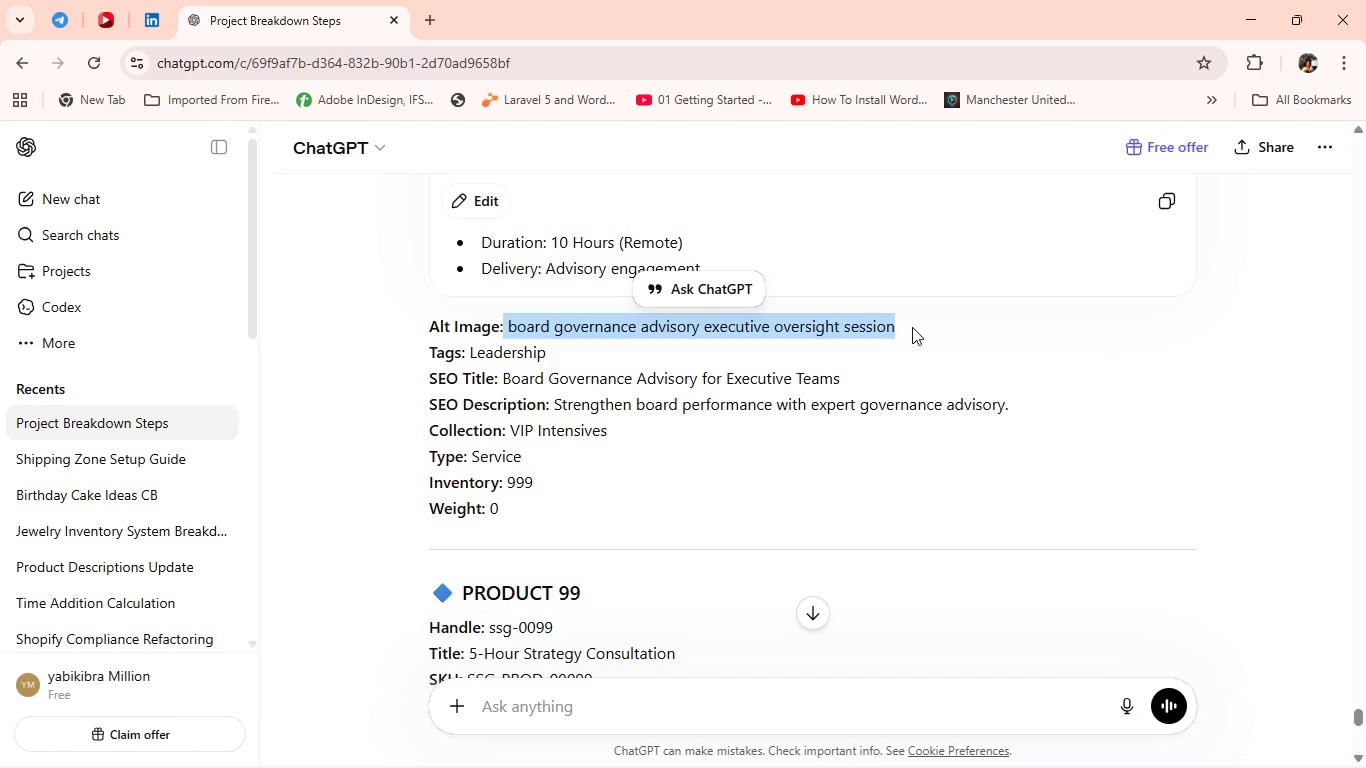 
key(Control+C)
 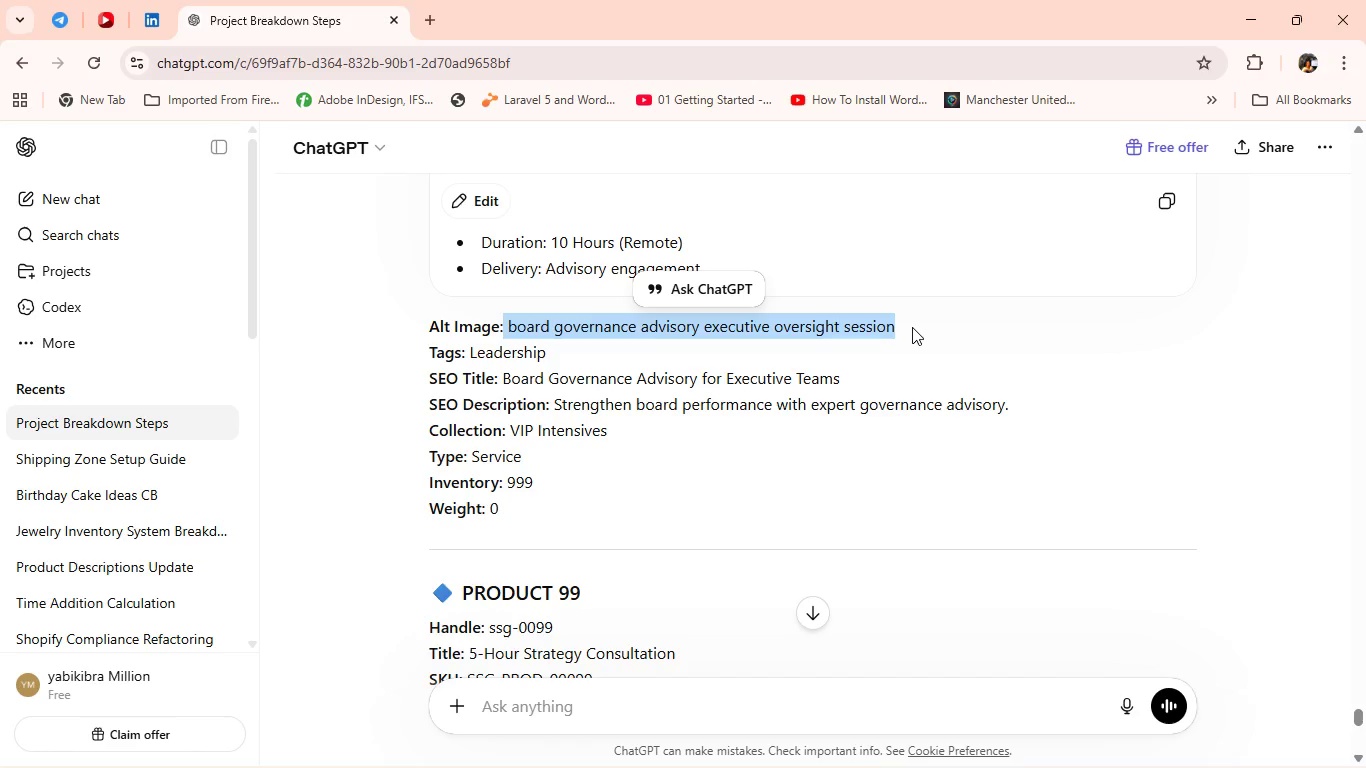 
key(Control+C)
 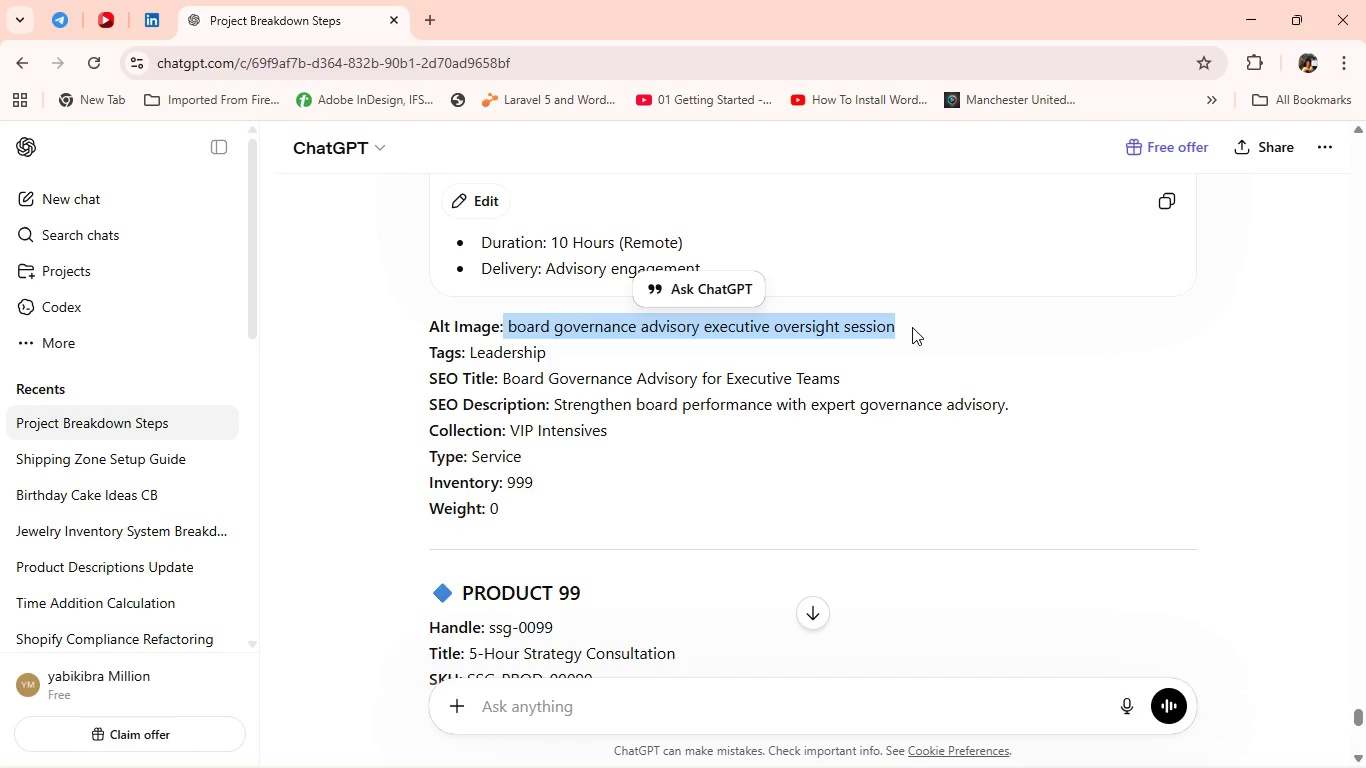 
key(Alt+Tab)
 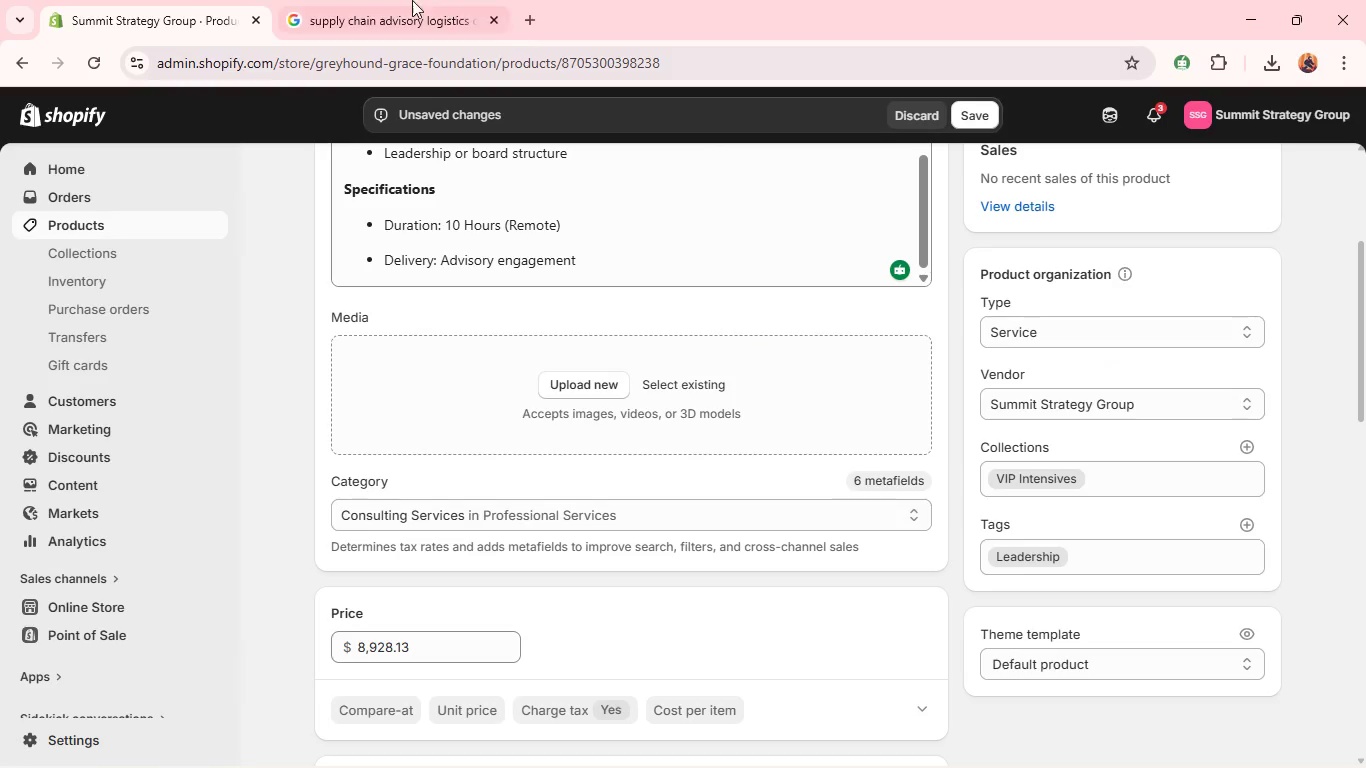 
left_click([412, 0])
 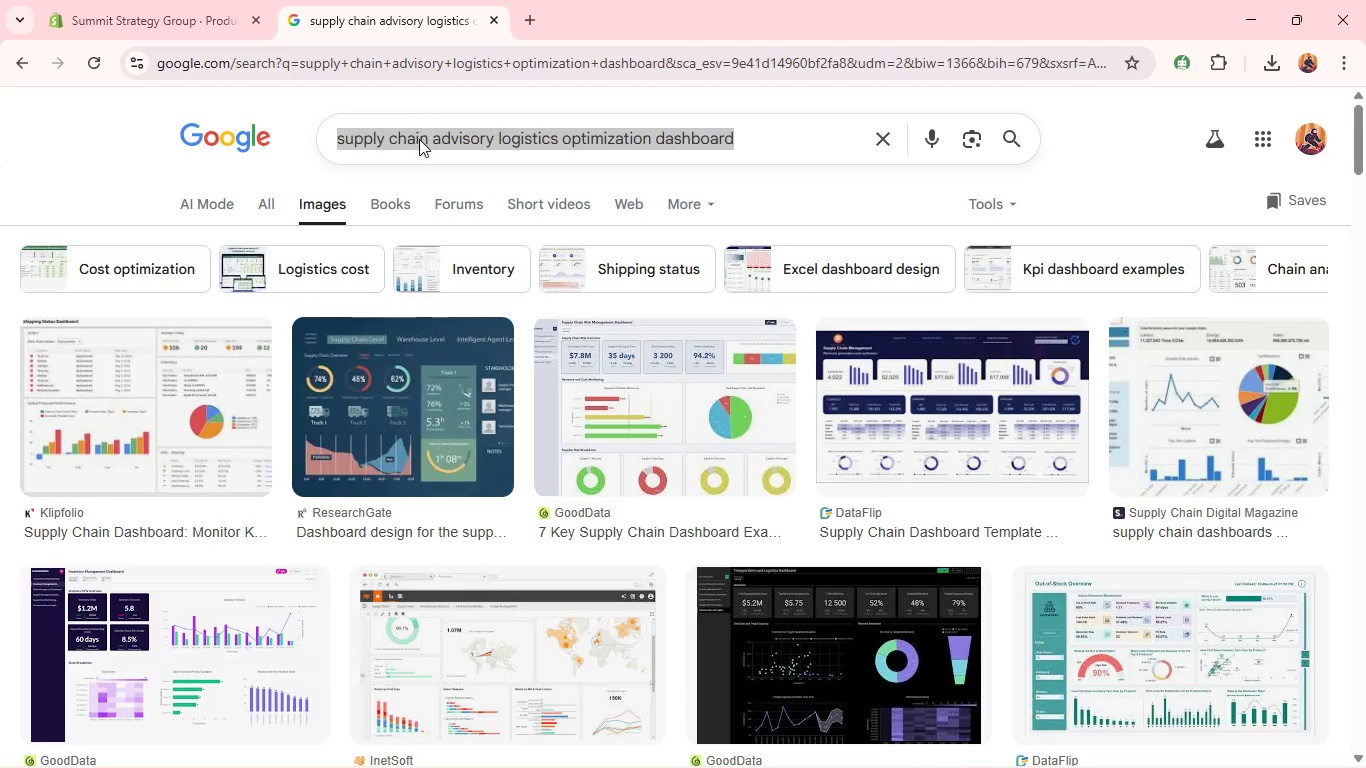 
key(Control+V)
 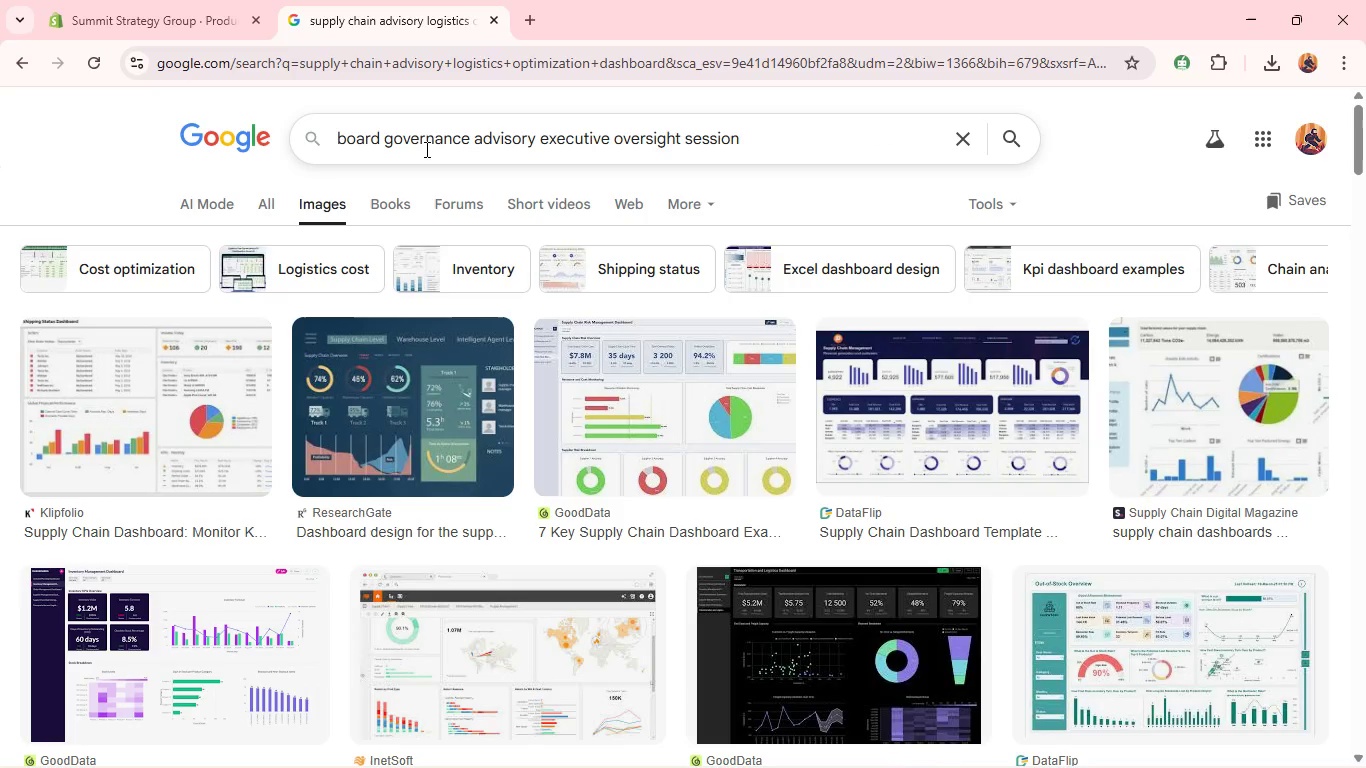 
key(Enter)
 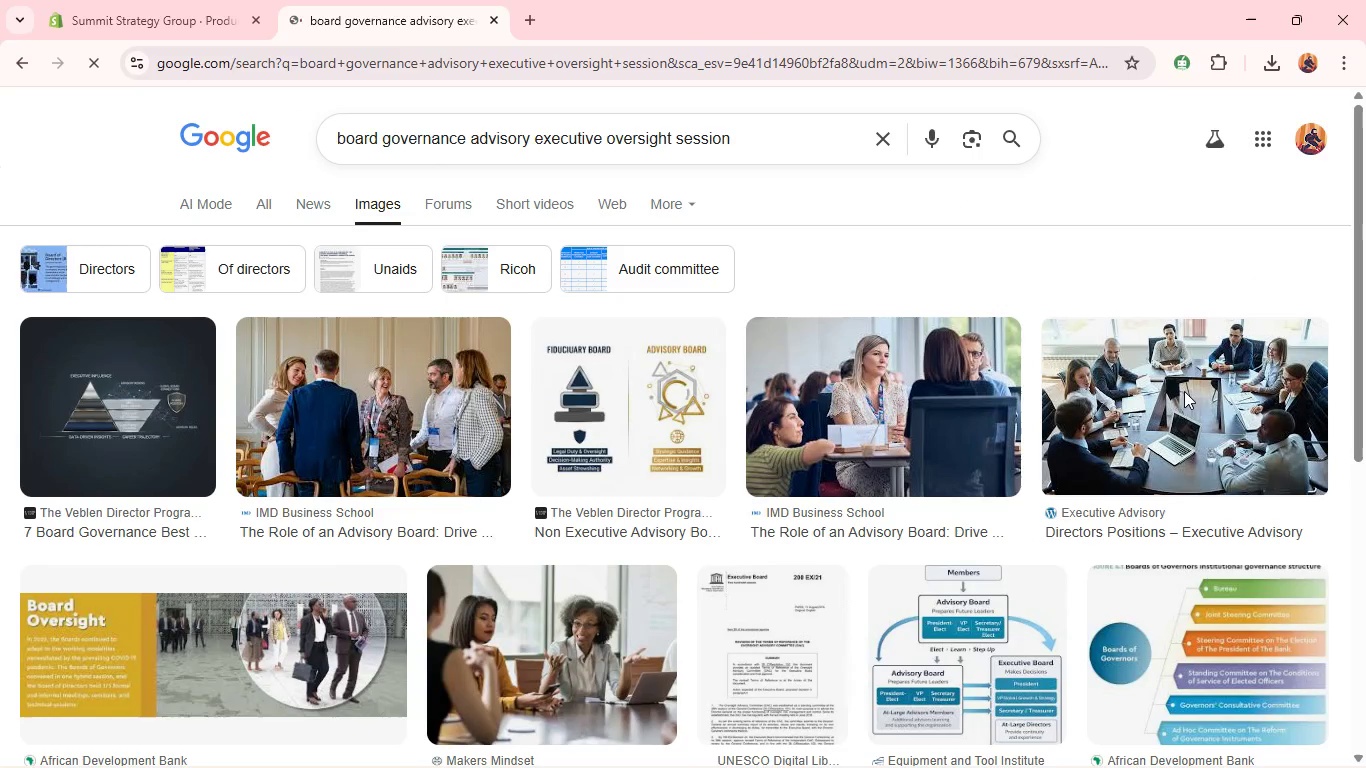 
scroll: coordinate [627, 390], scroll_direction: down, amount: 4.0
 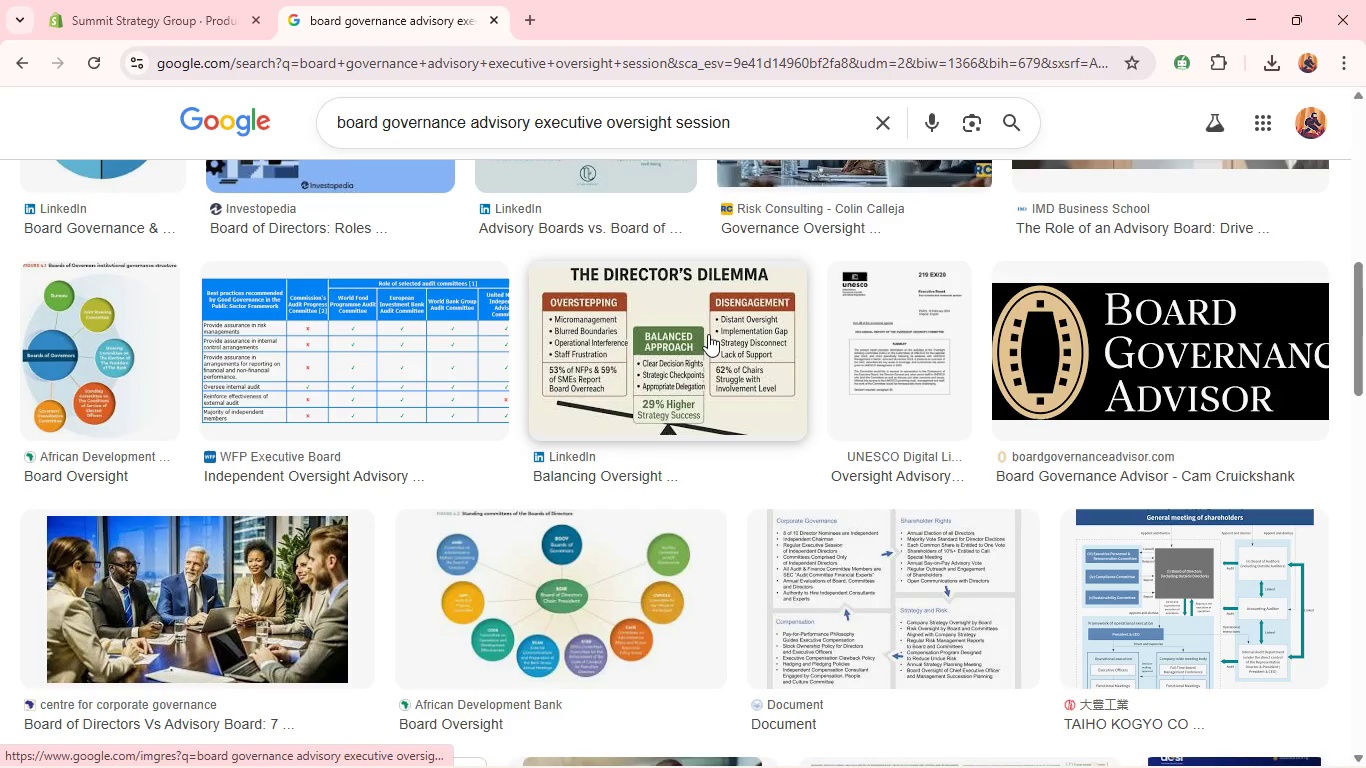 
right_click([569, 586])
 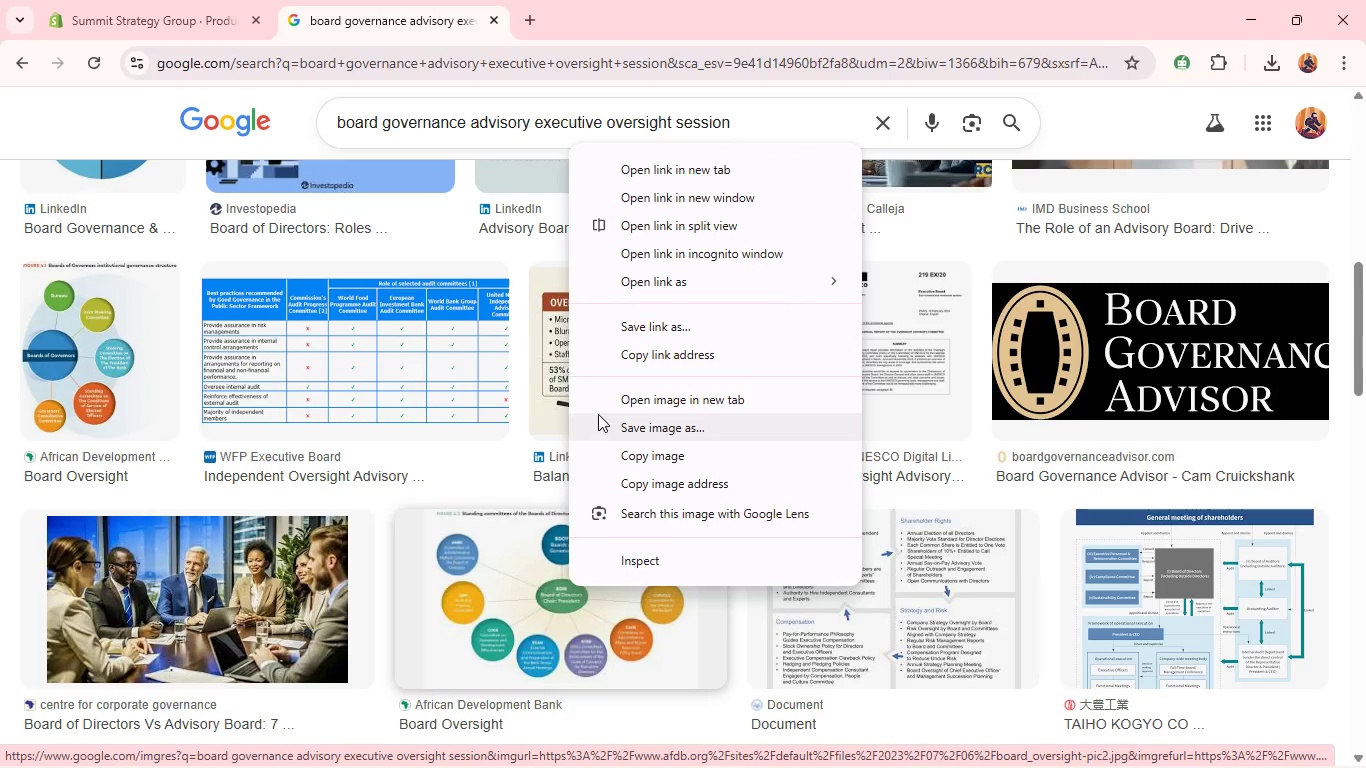 
left_click([720, 431])
 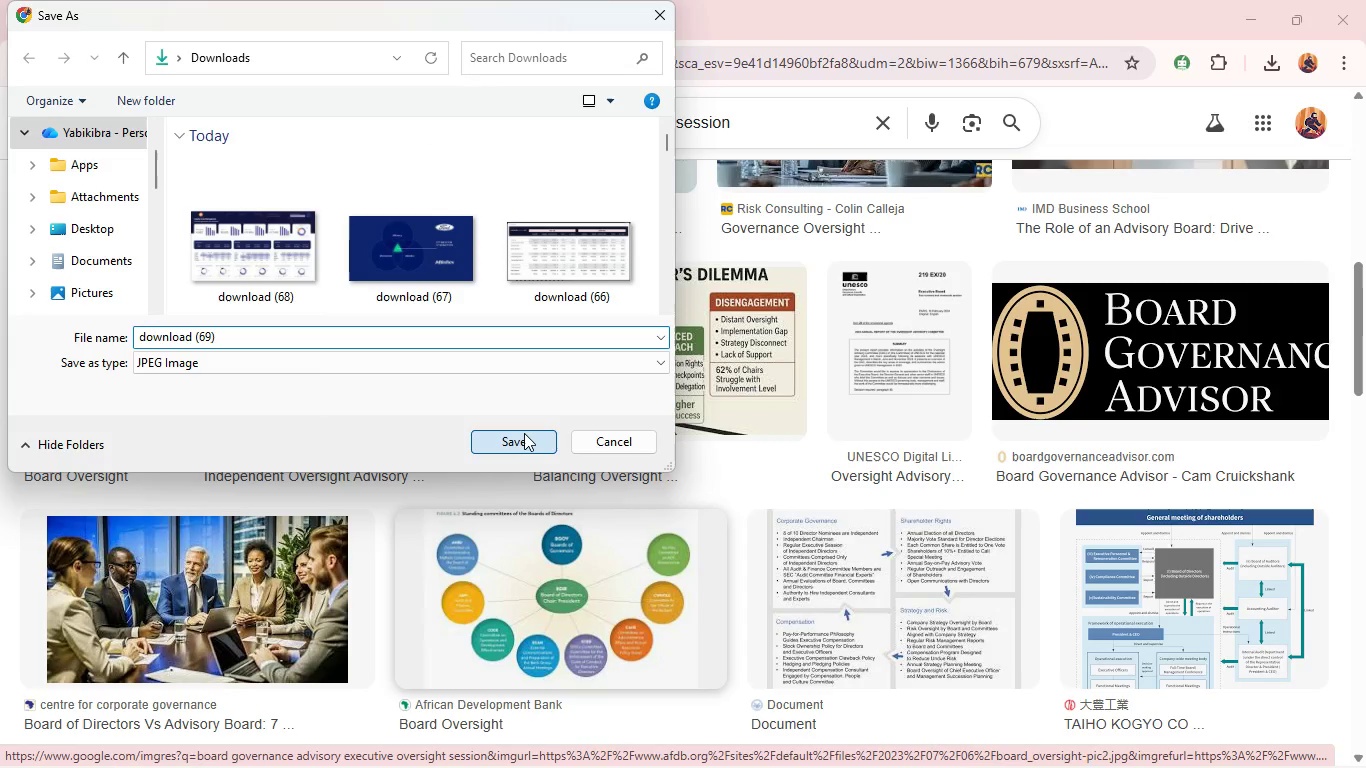 
left_click([186, 0])
 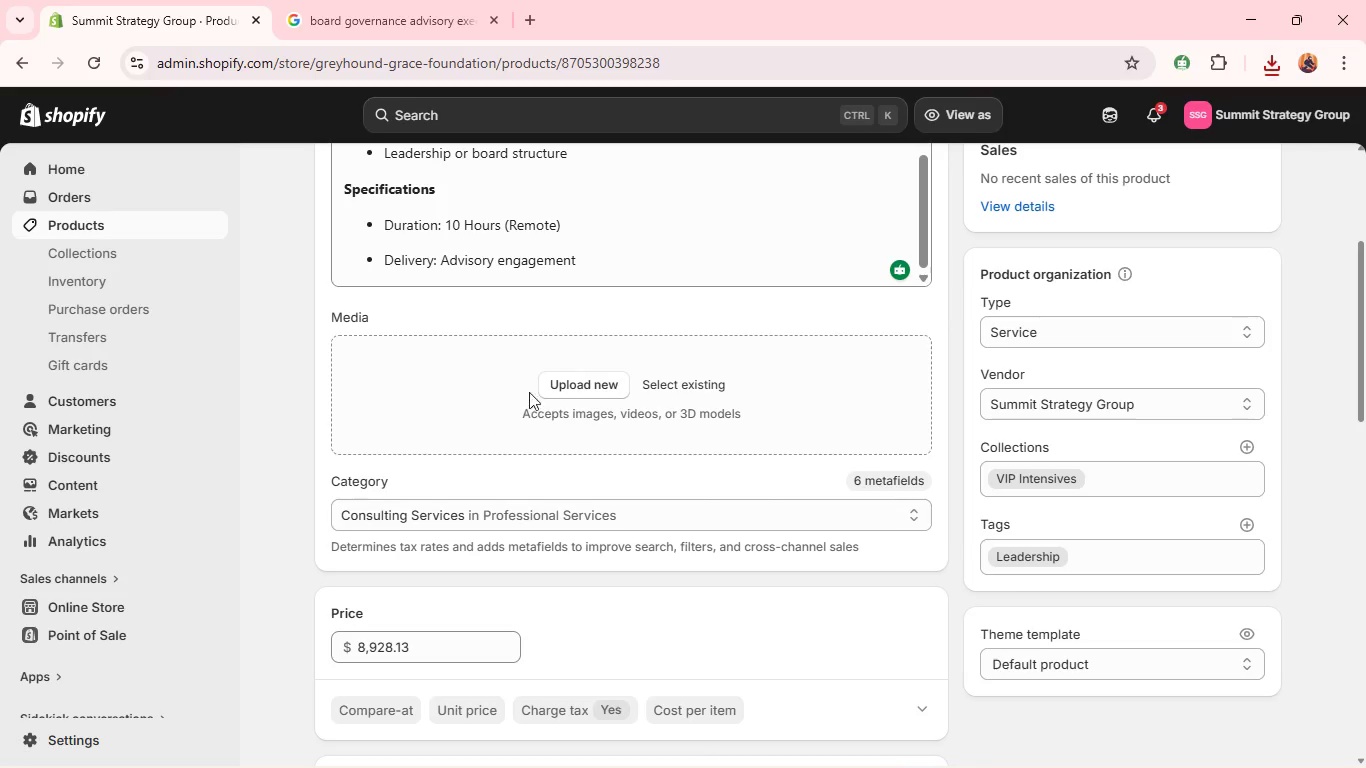 
left_click([626, 387])
 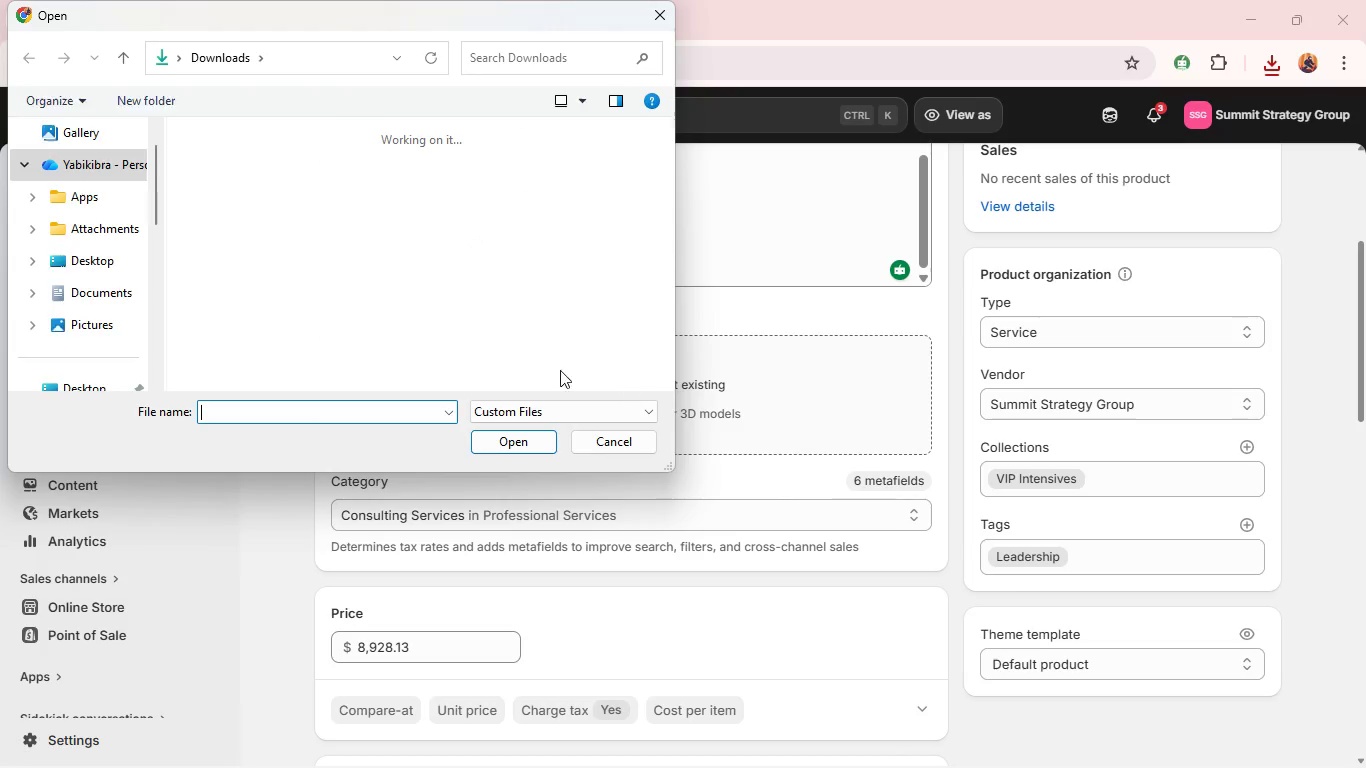 
left_click([242, 225])
 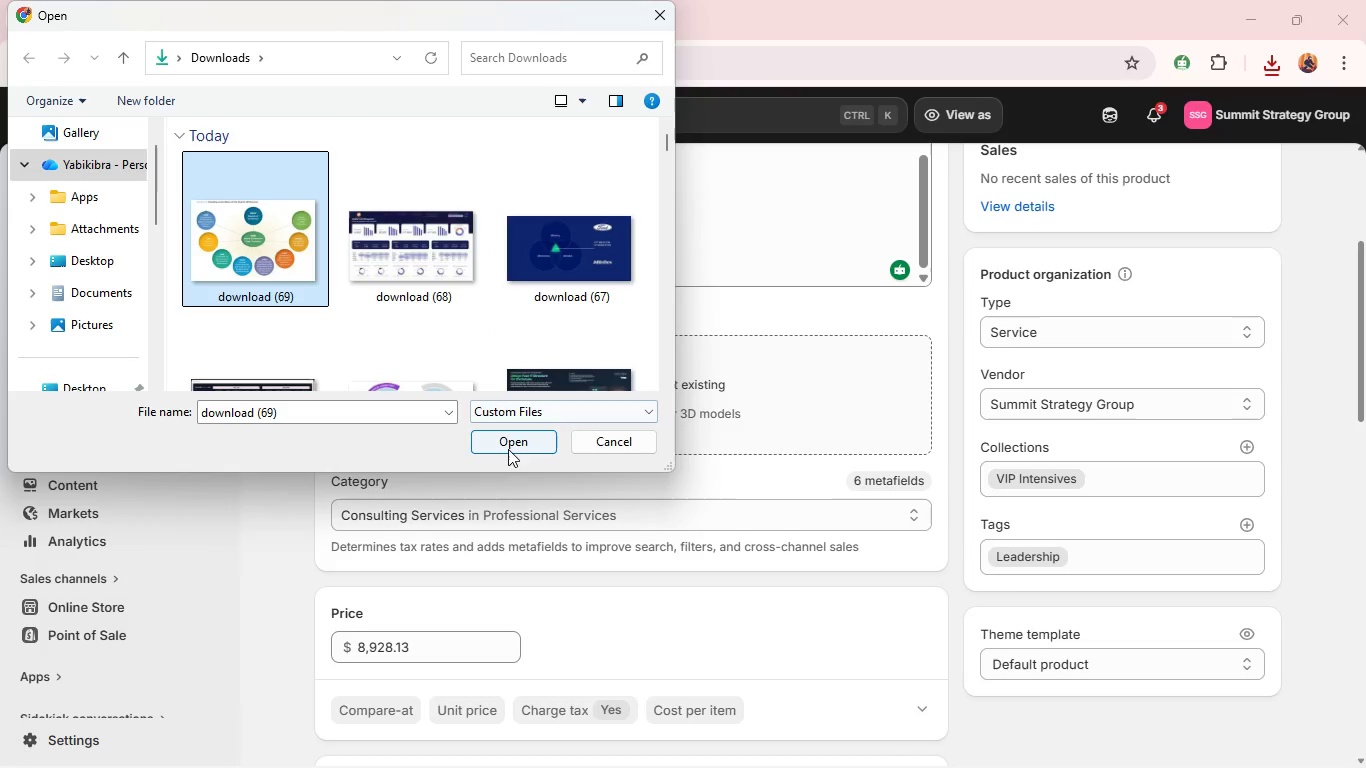 
left_click([508, 440])
 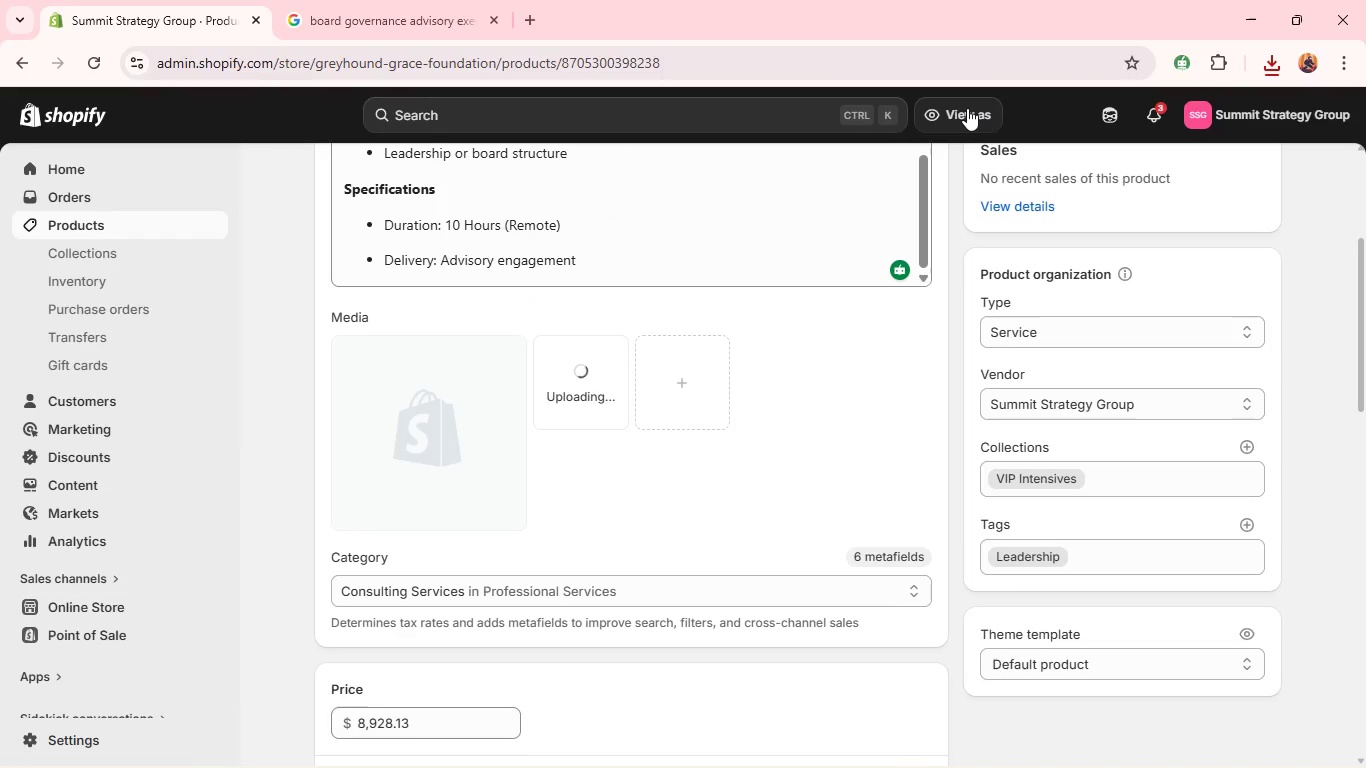 
left_click([967, 108])
 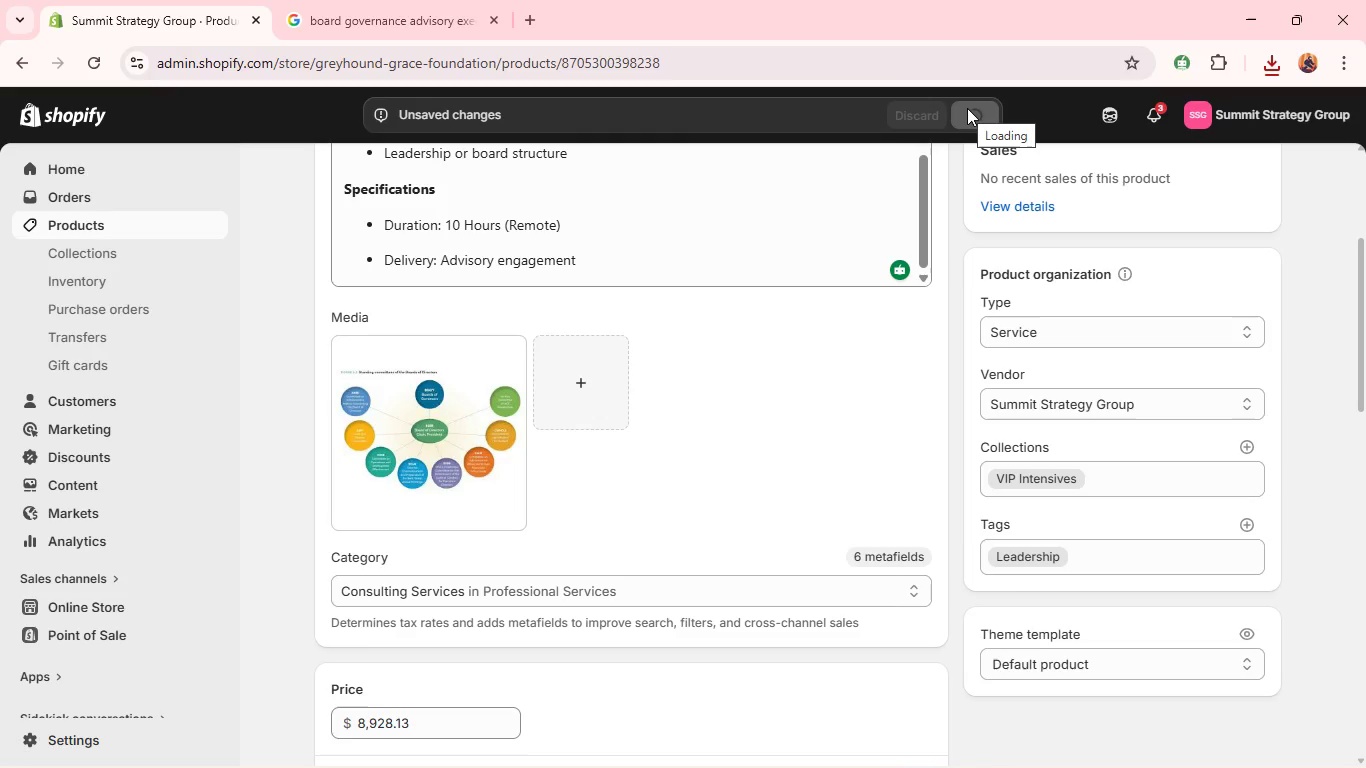 
wait(5.34)
 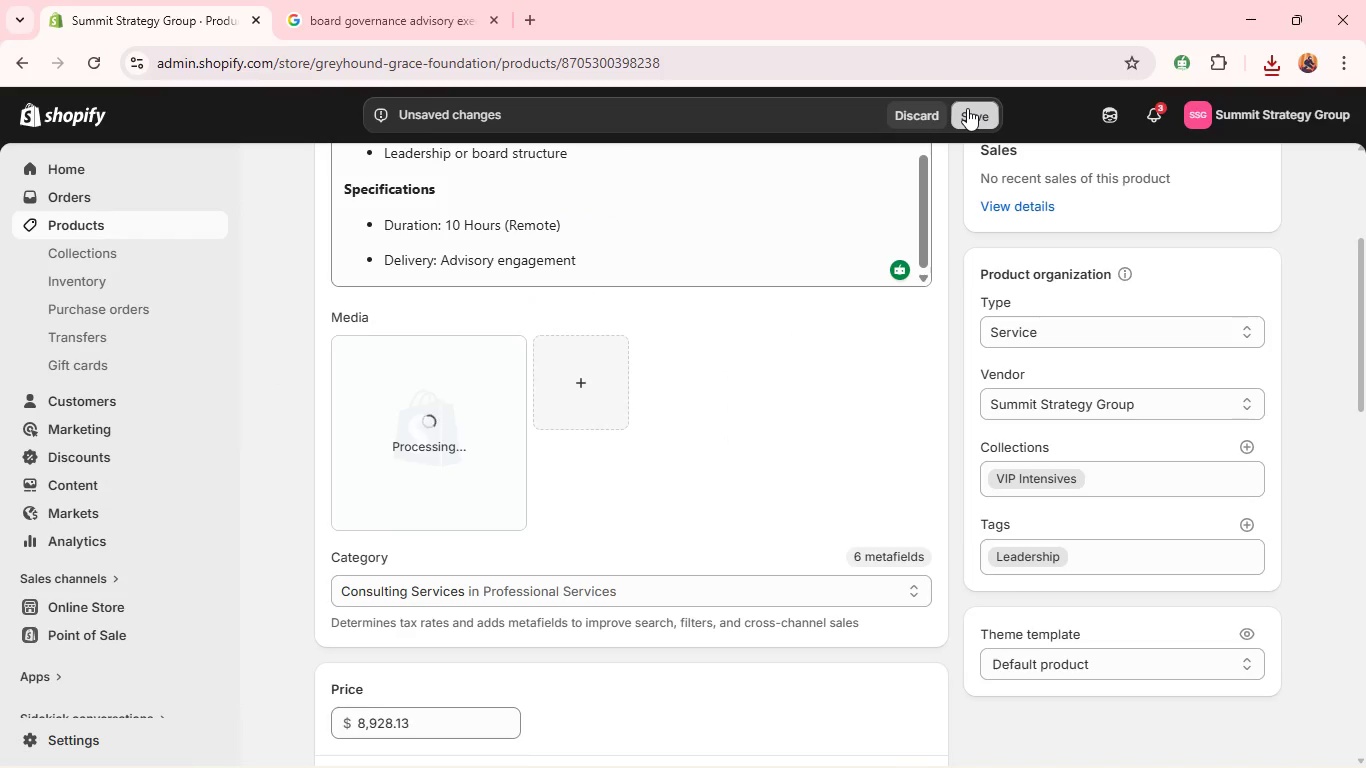 
mouse_move([381, 429])
 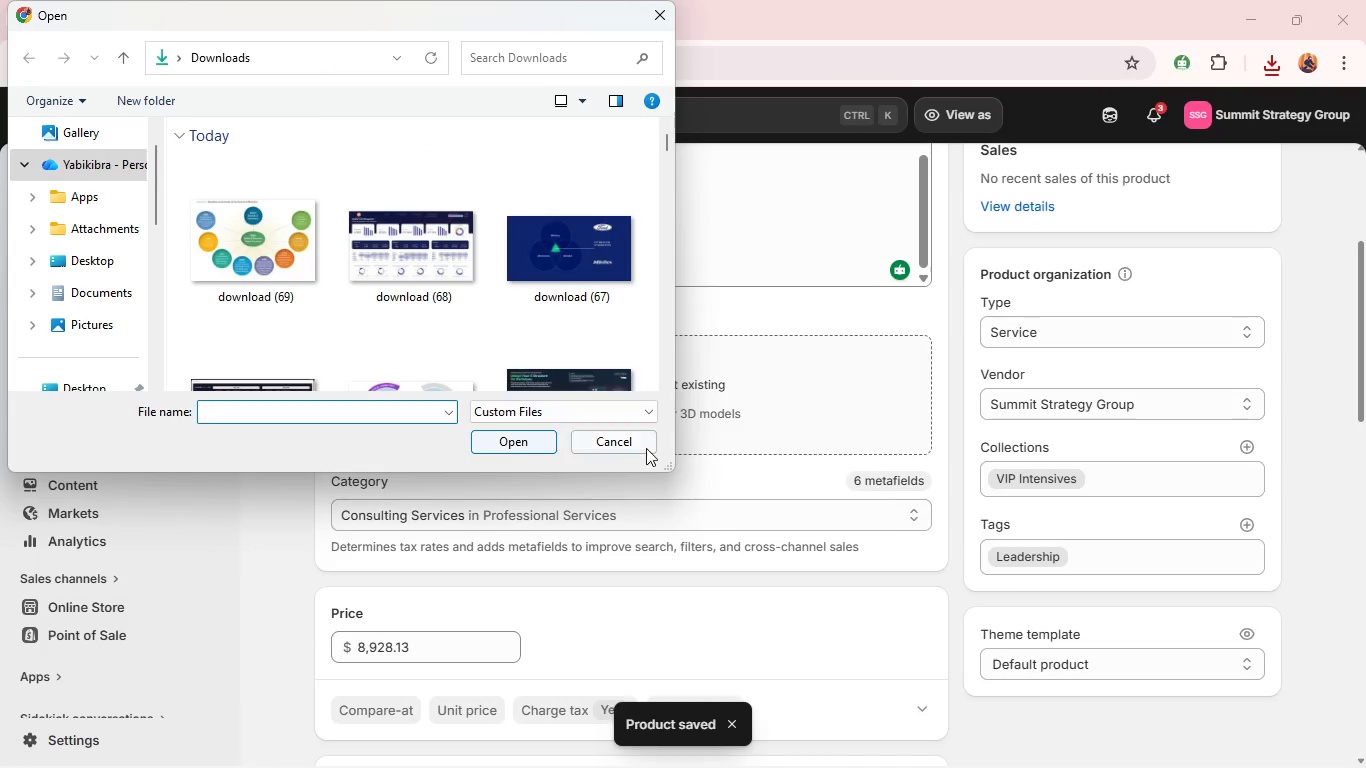 
left_click([646, 447])
 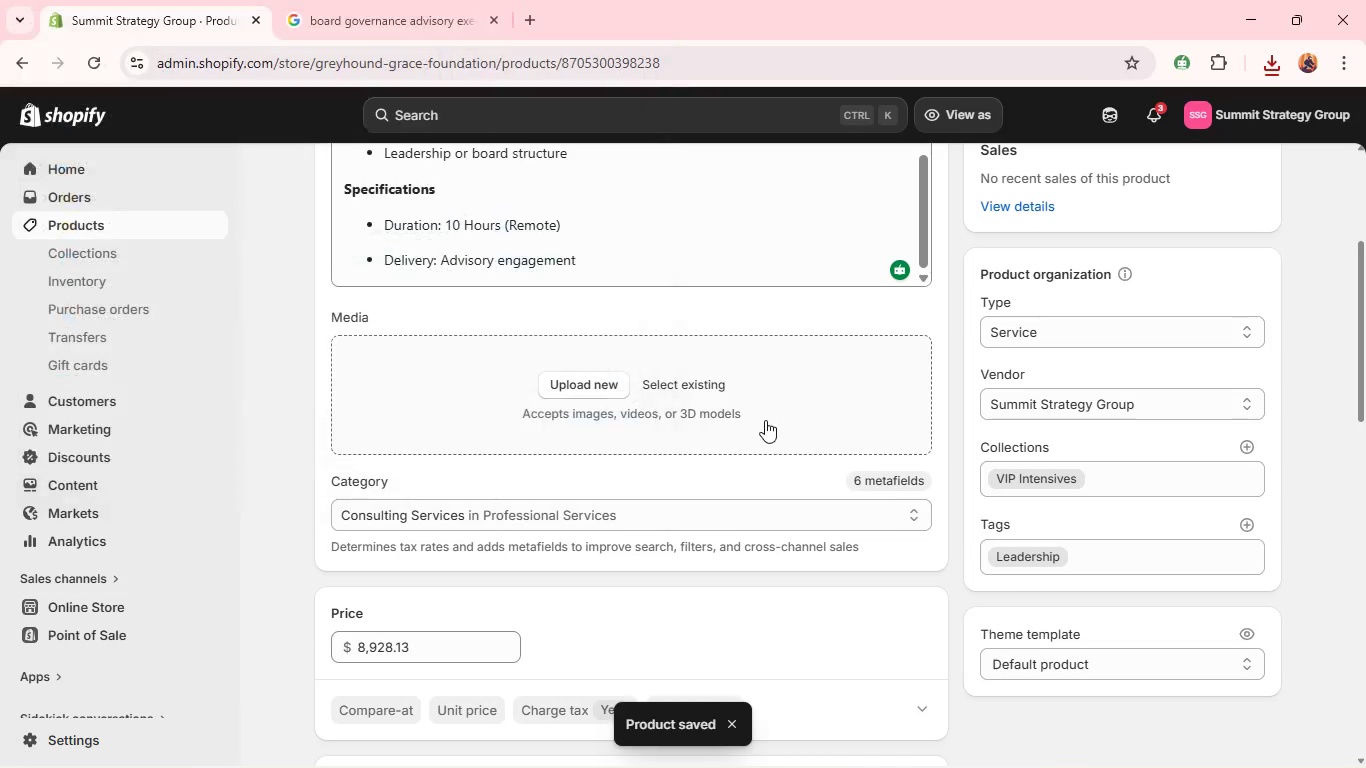 
scroll: coordinate [771, 419], scroll_direction: down, amount: 5.0
 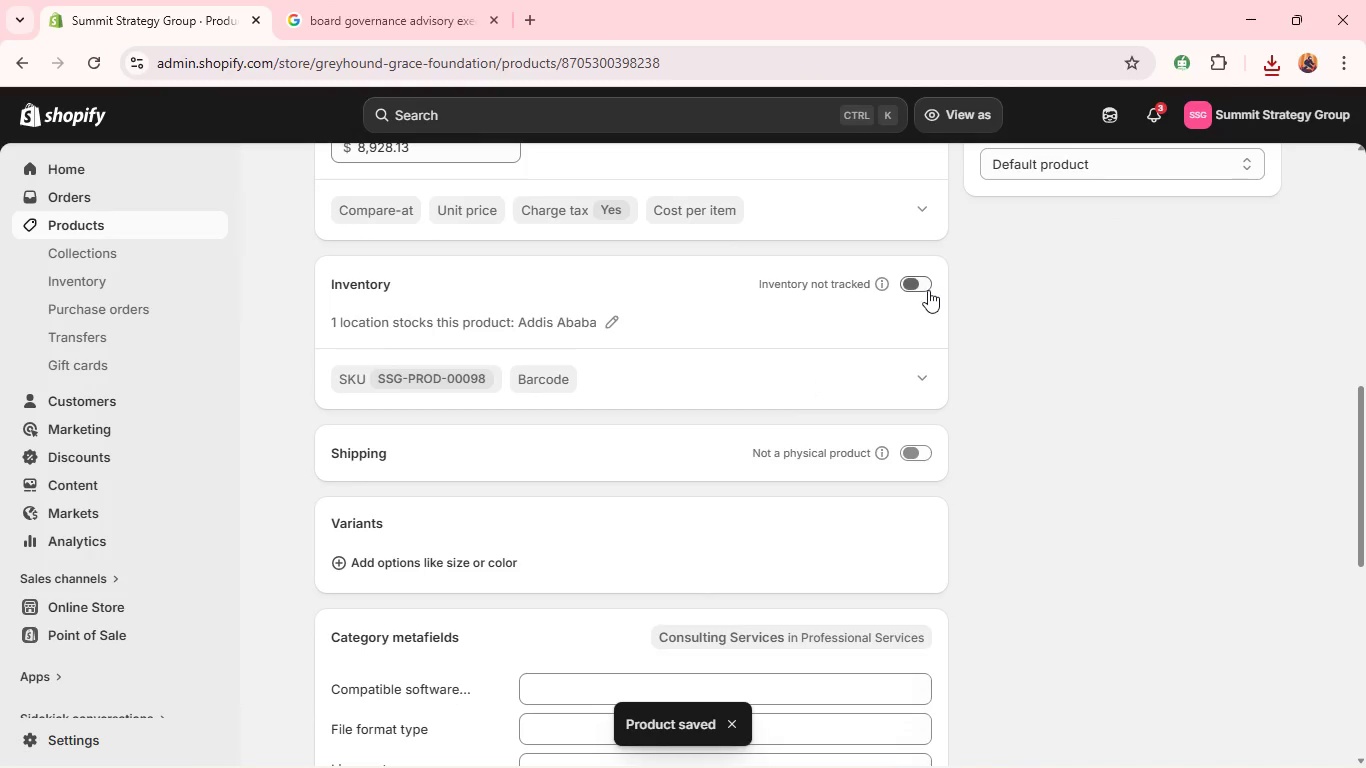 
left_click([926, 289])
 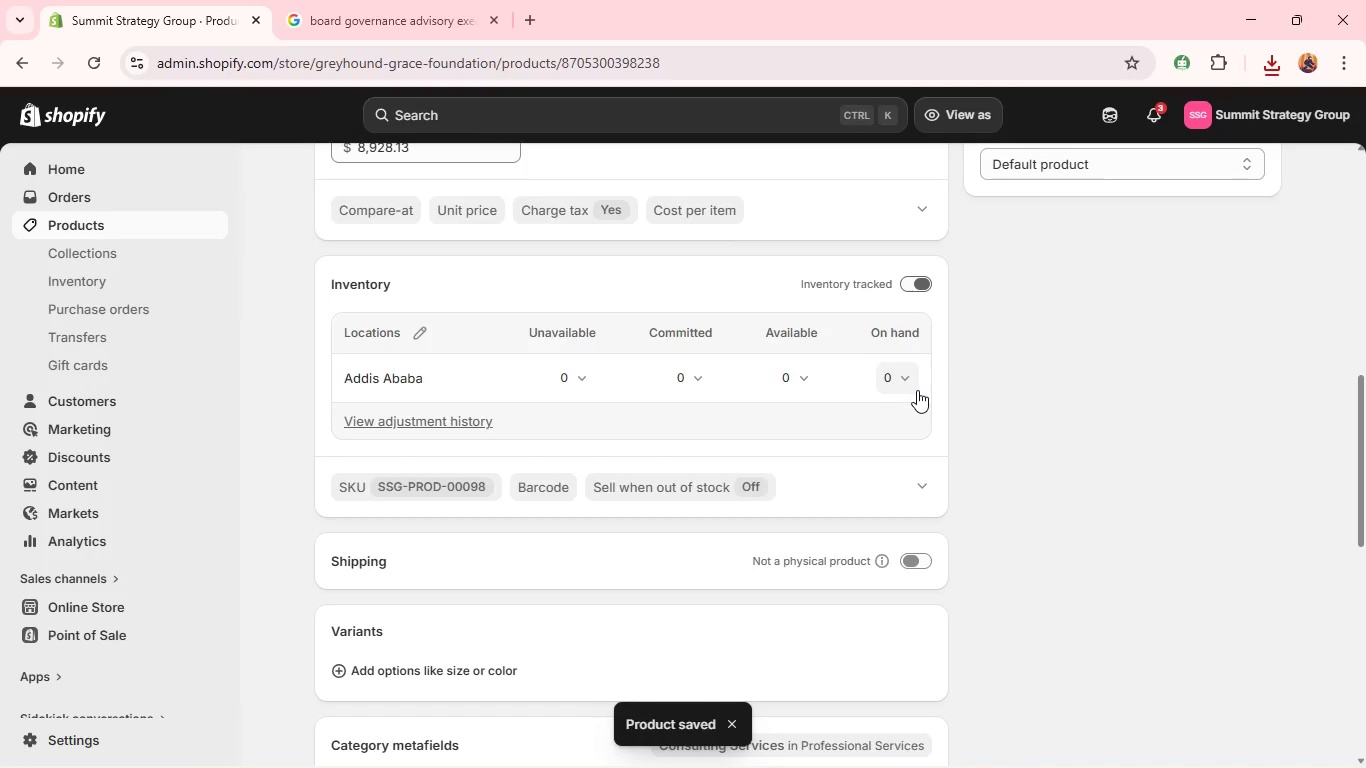 
left_click([905, 379])
 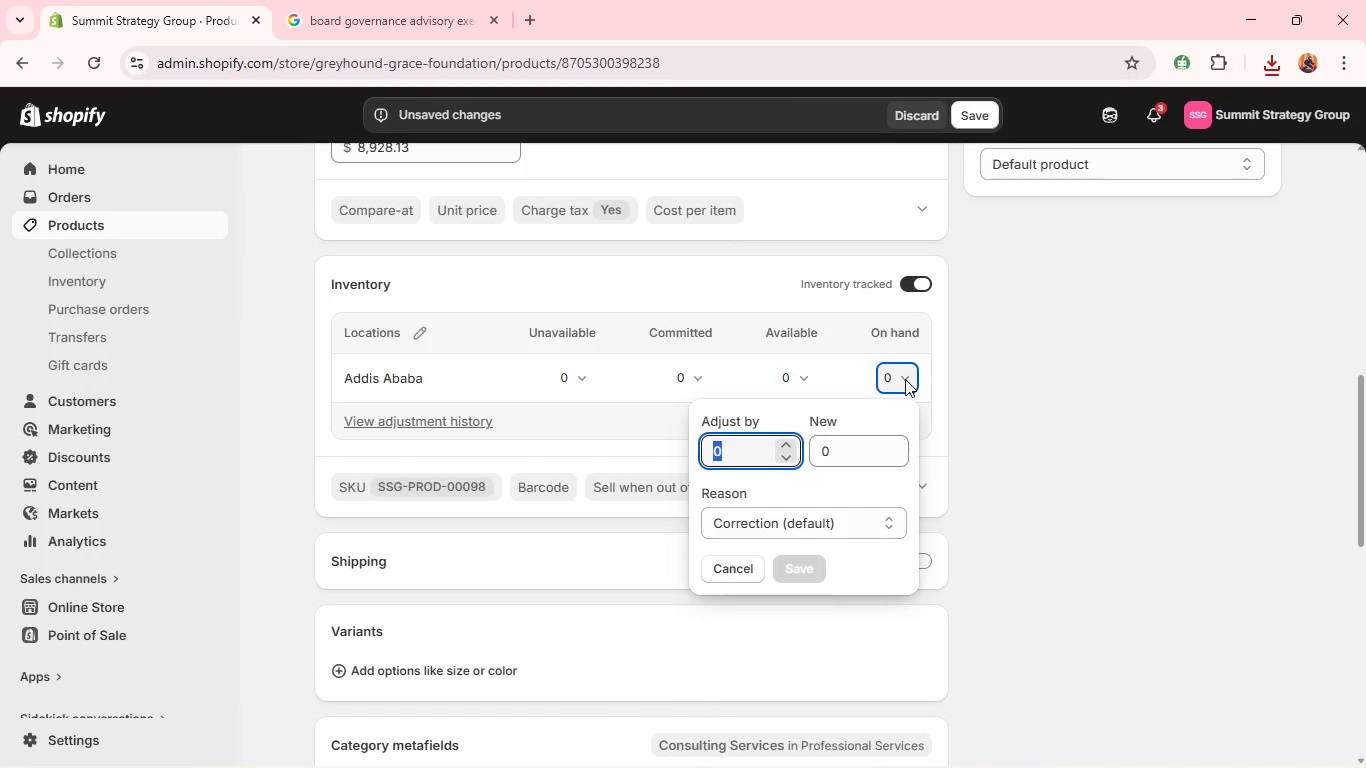 
type(999)
 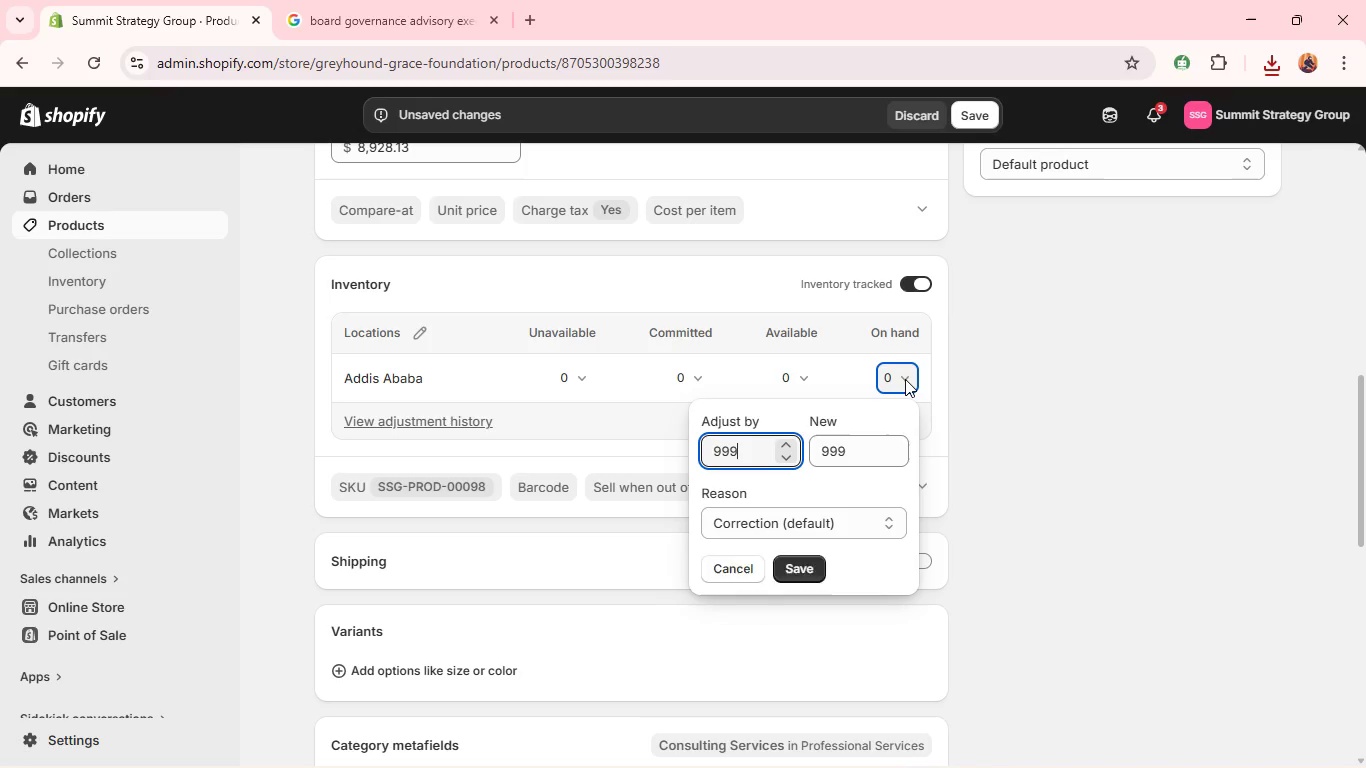 
key(Enter)
 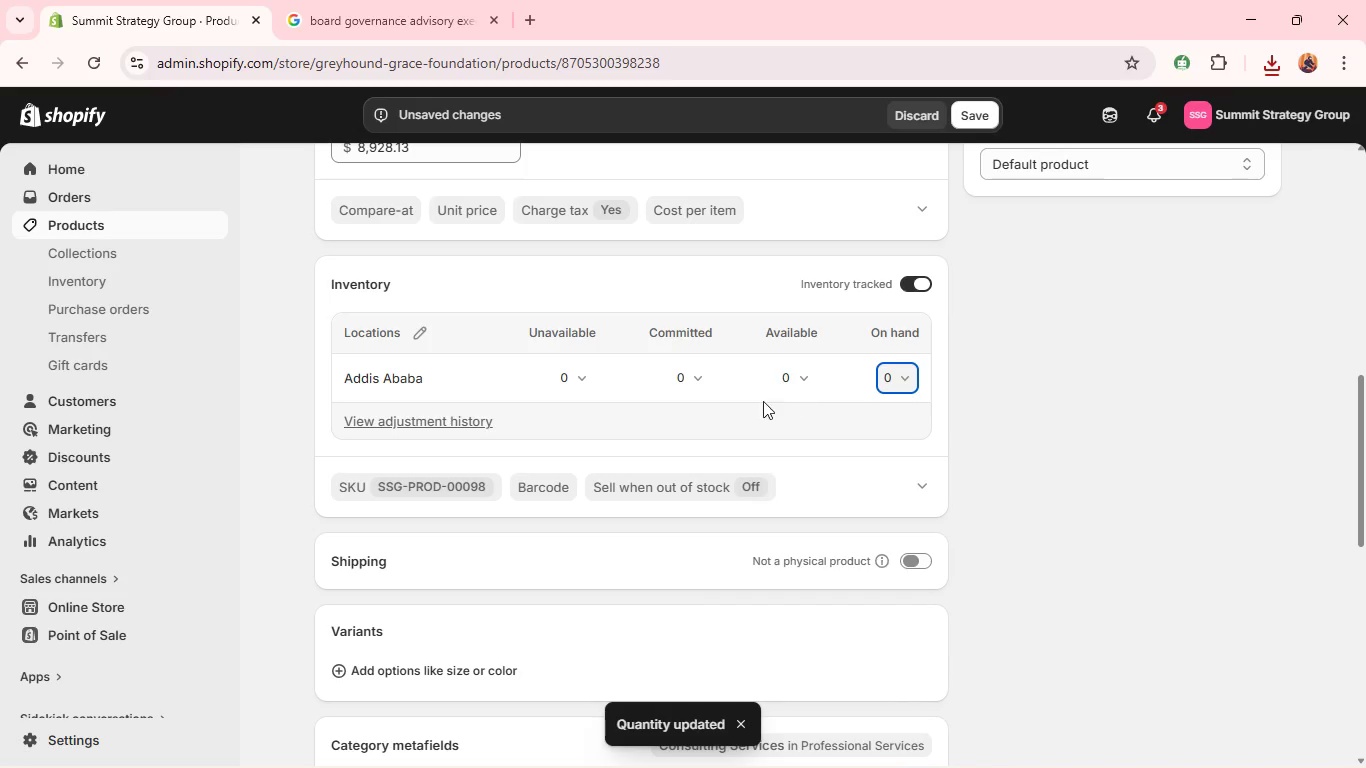 
scroll: coordinate [752, 401], scroll_direction: down, amount: 10.0
 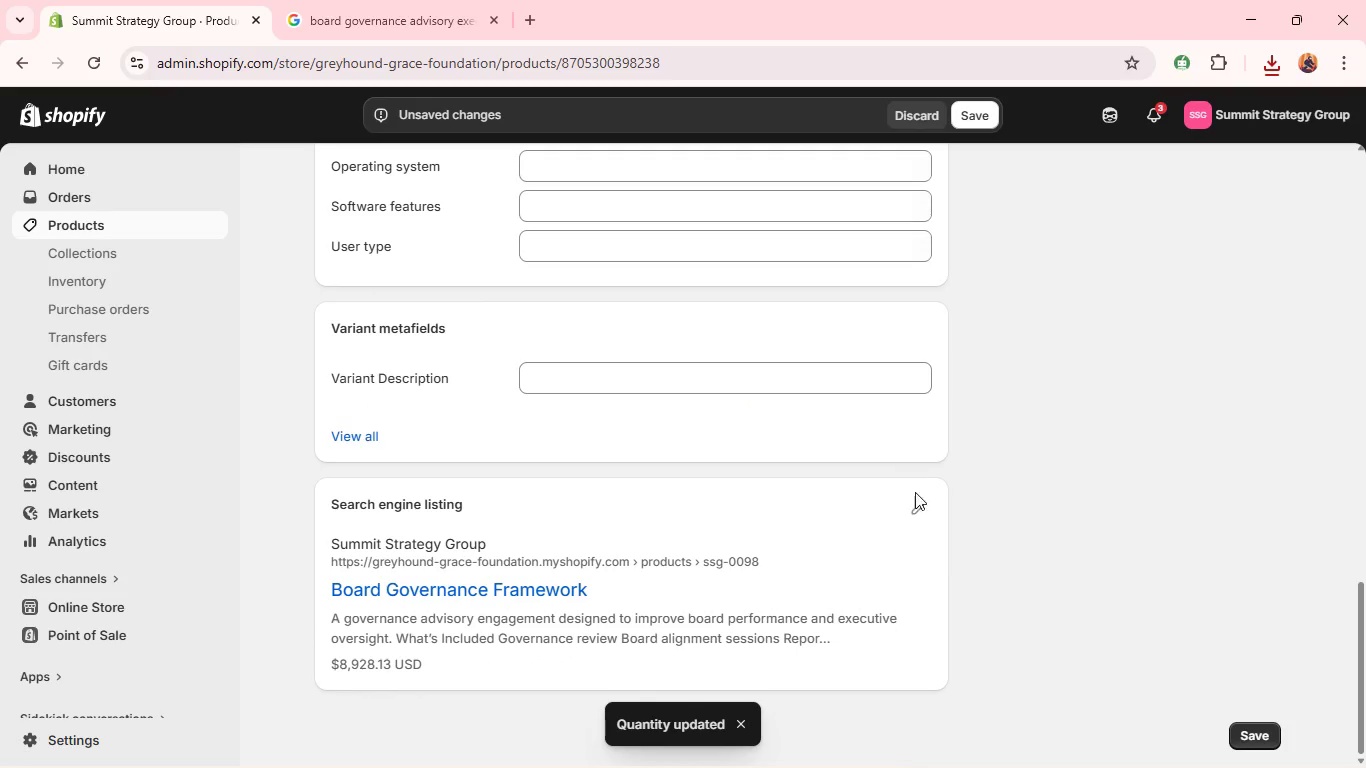 
left_click([920, 507])
 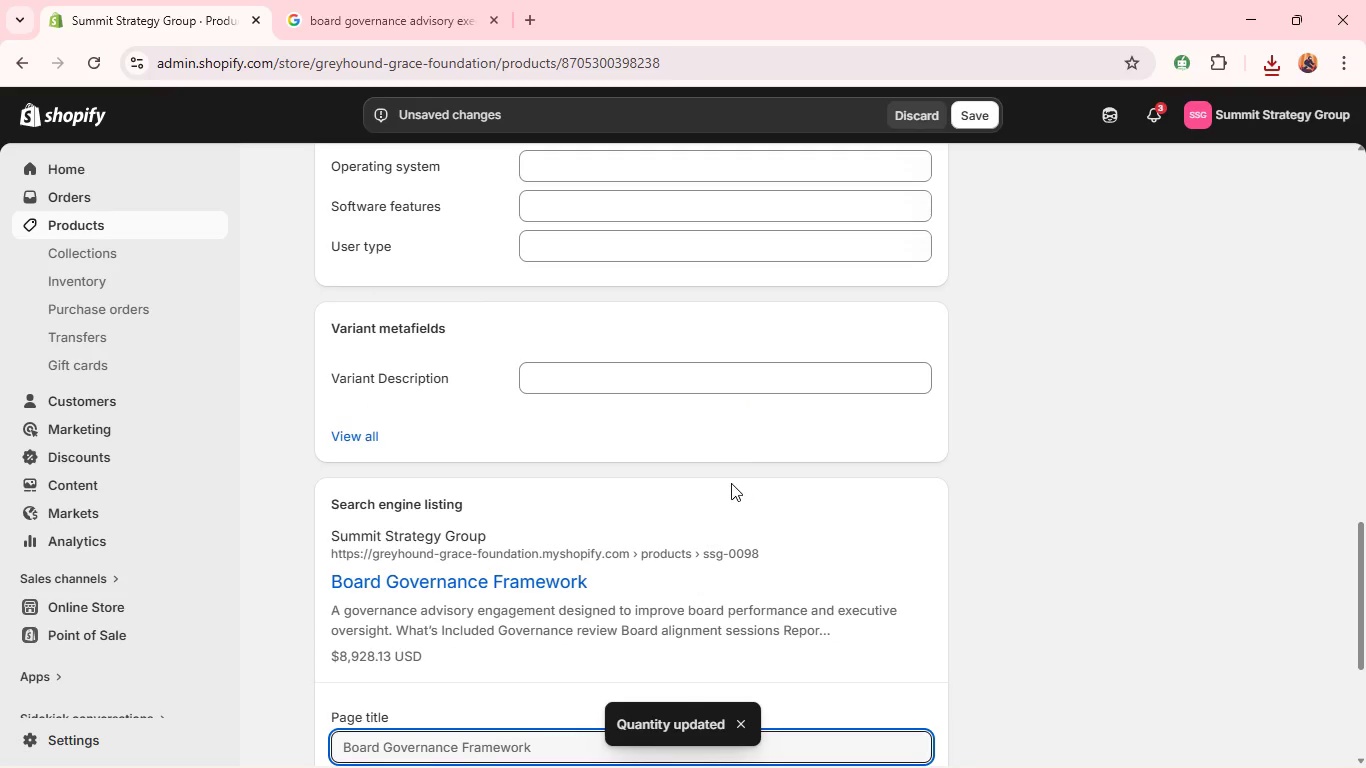 
scroll: coordinate [731, 483], scroll_direction: down, amount: 3.0
 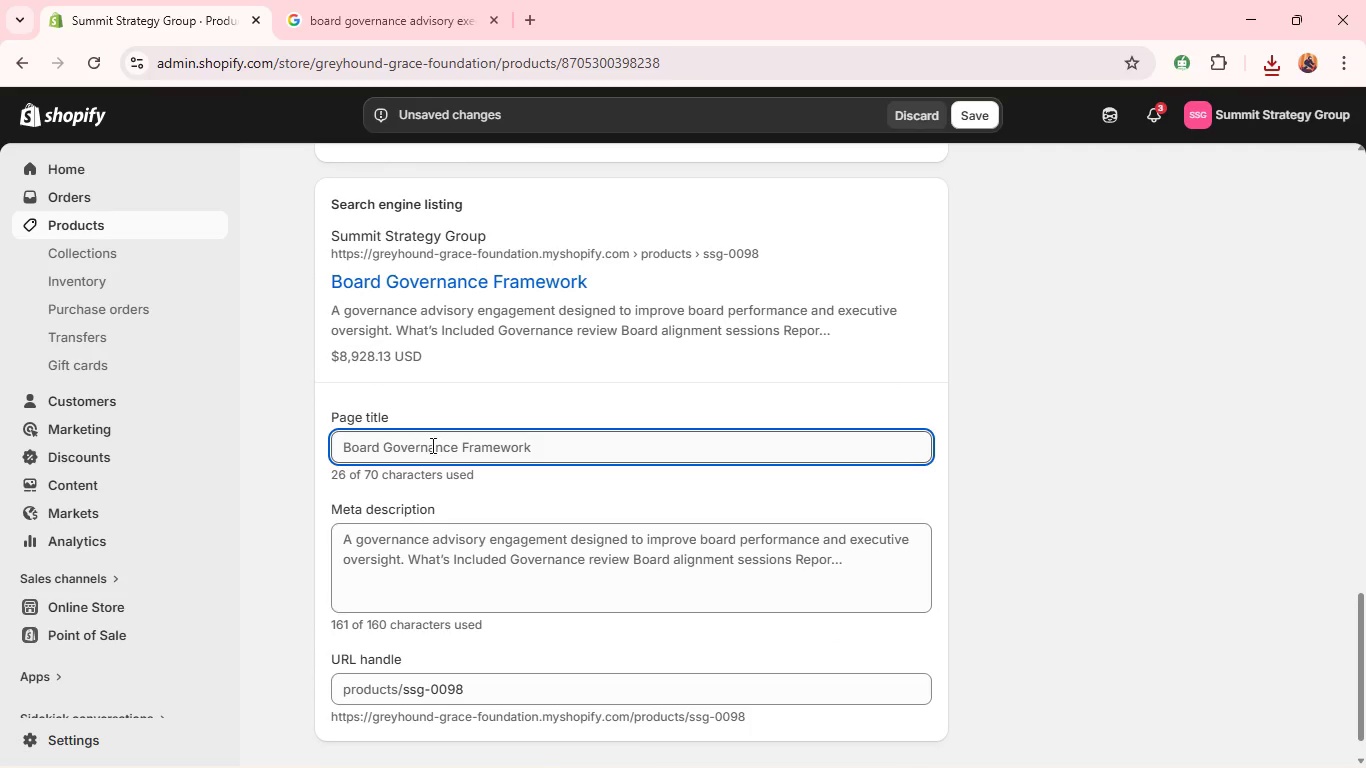 
double_click([498, 445])
 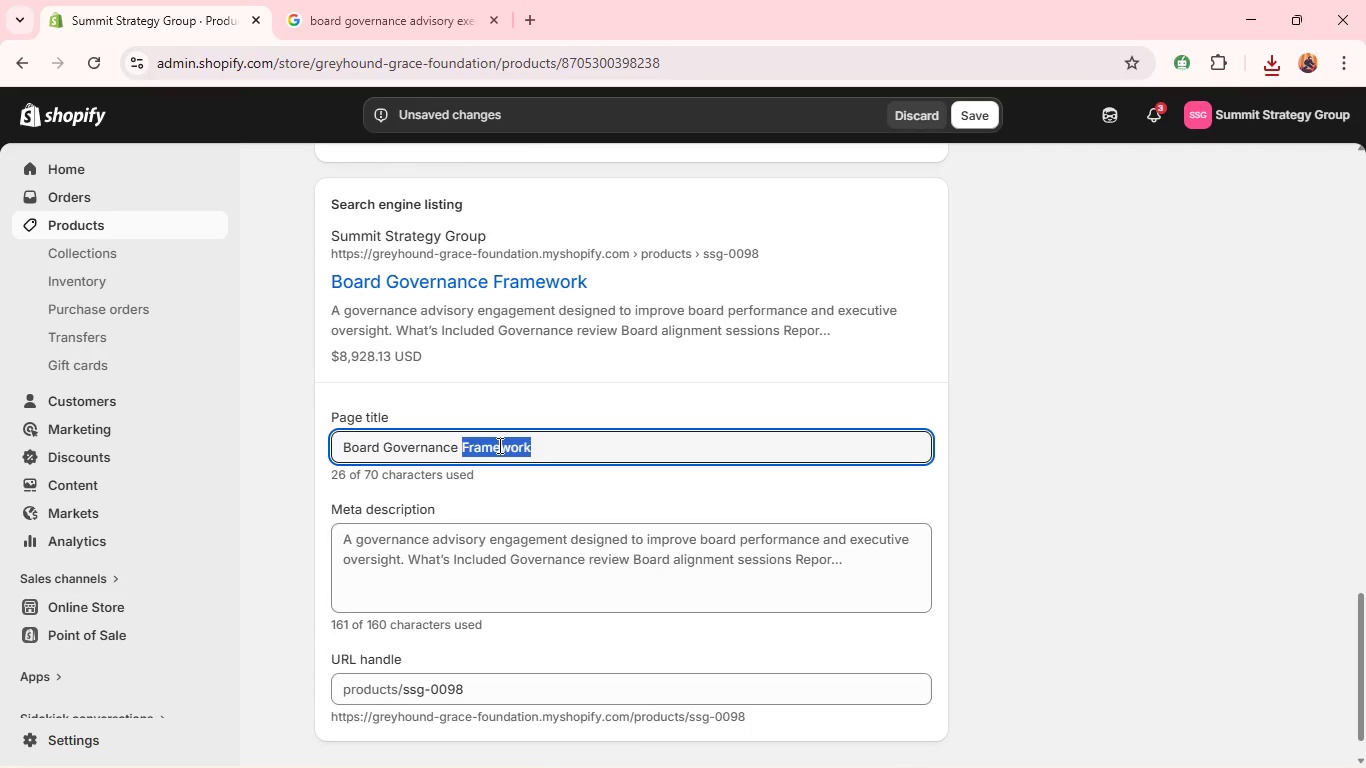 
type(Advisory for Executive Teams. )
key(Backspace)
key(Backspace)
 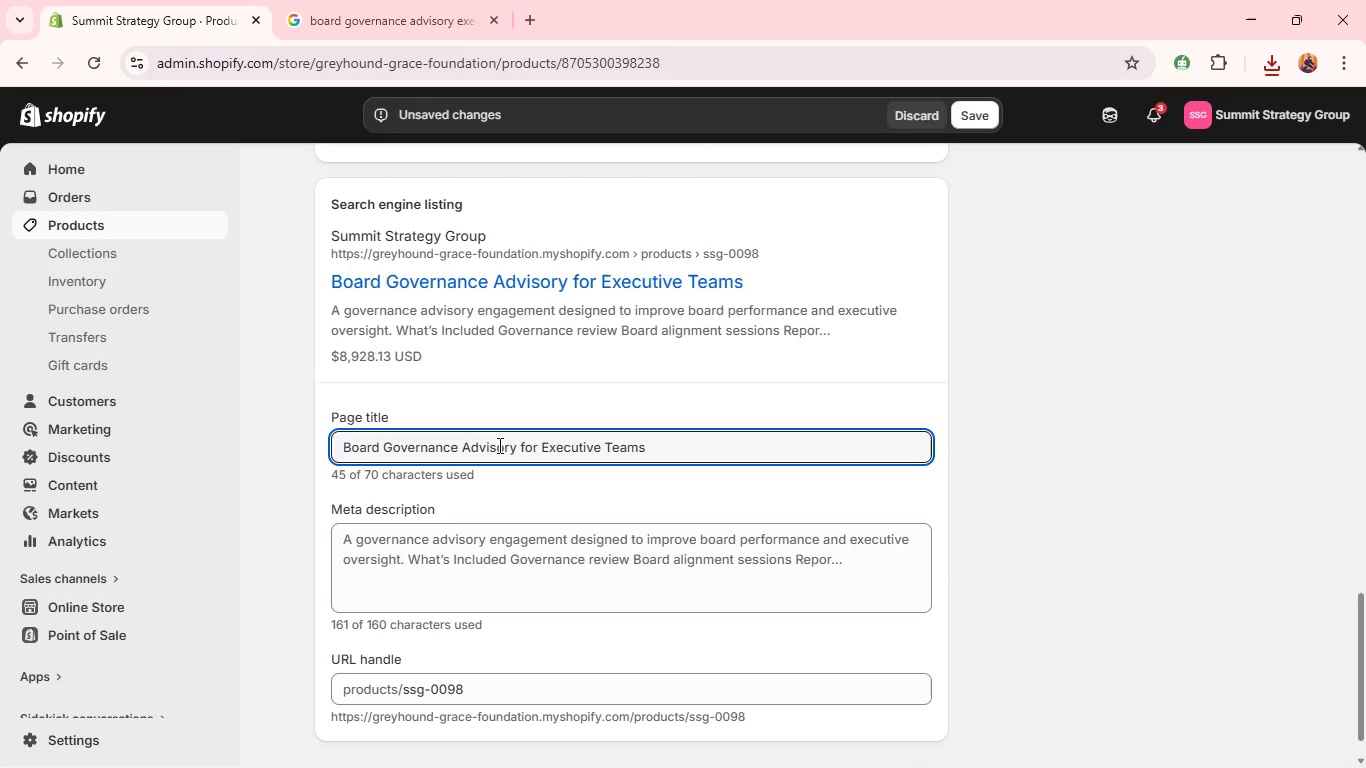 
key(Control+A)
 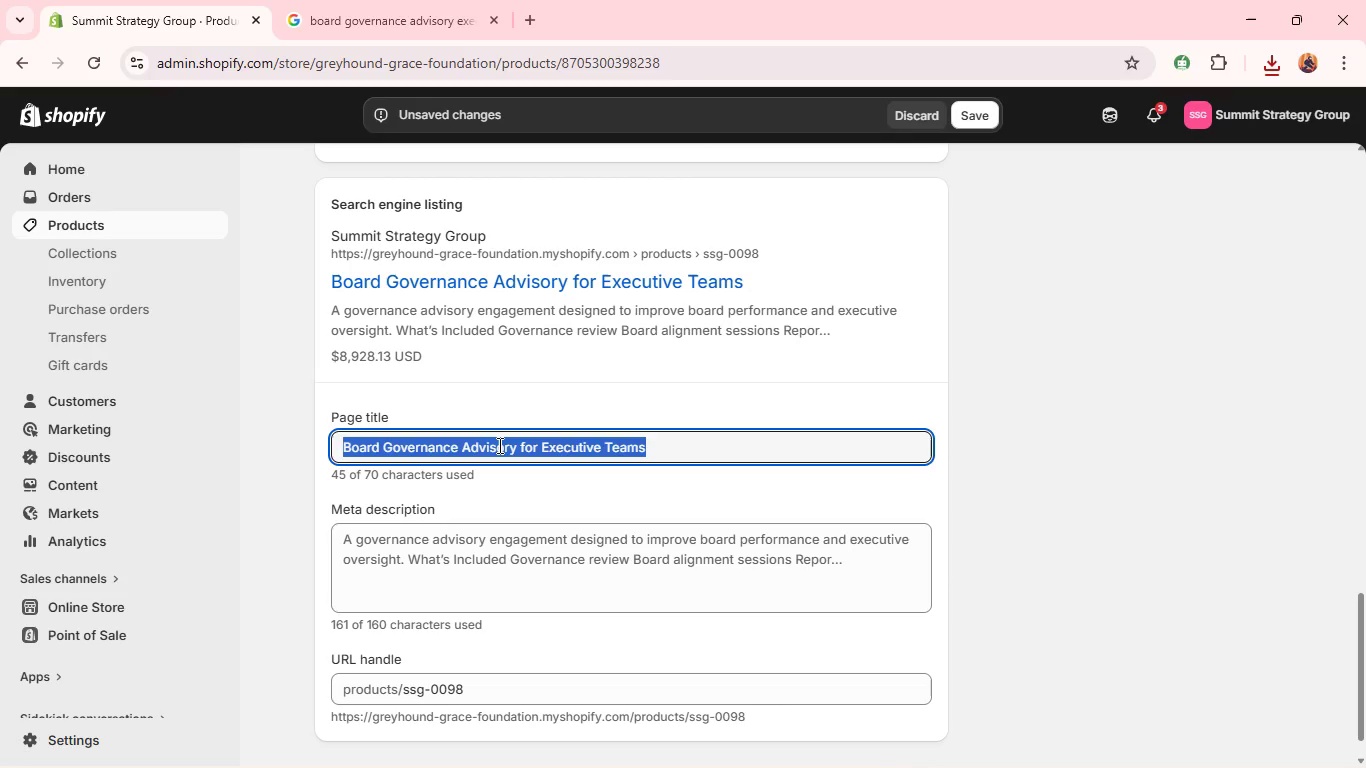 
key(Control+C)
 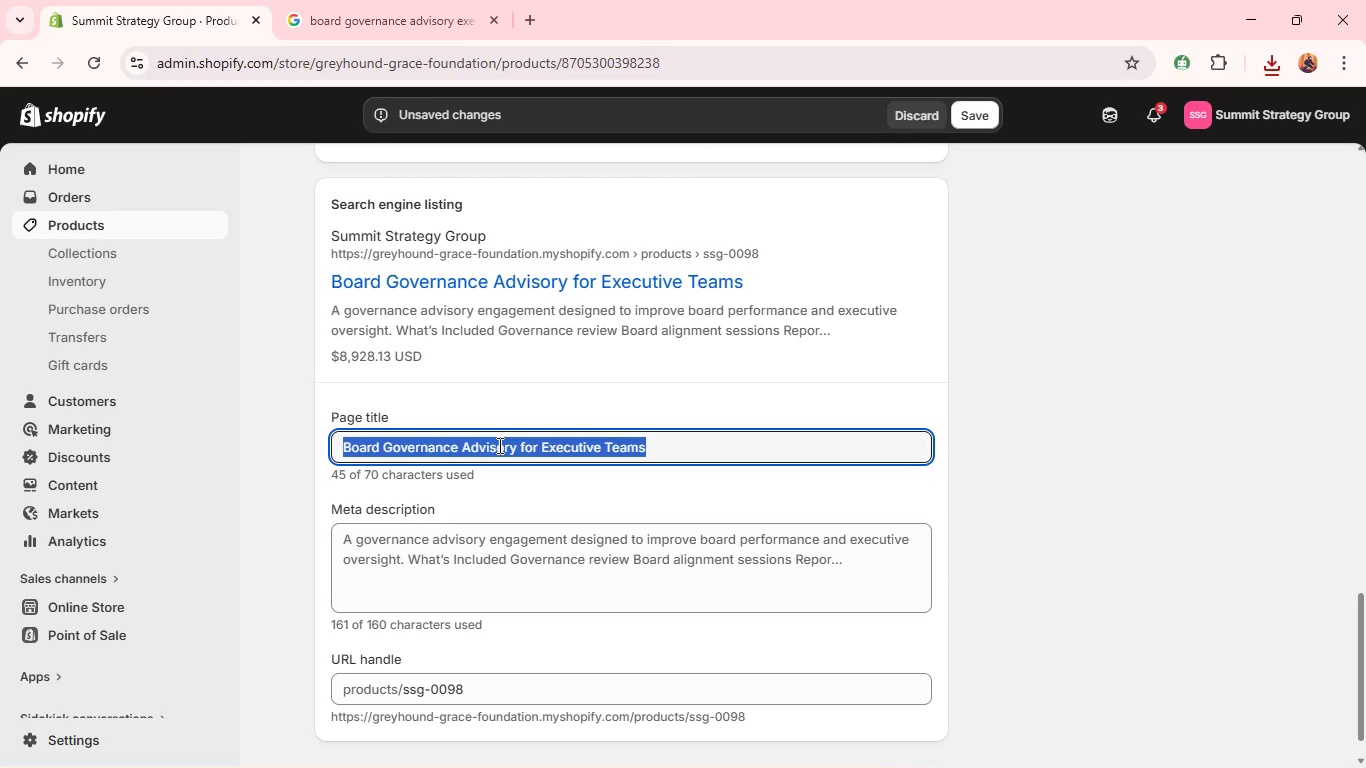 
left_click([498, 445])
 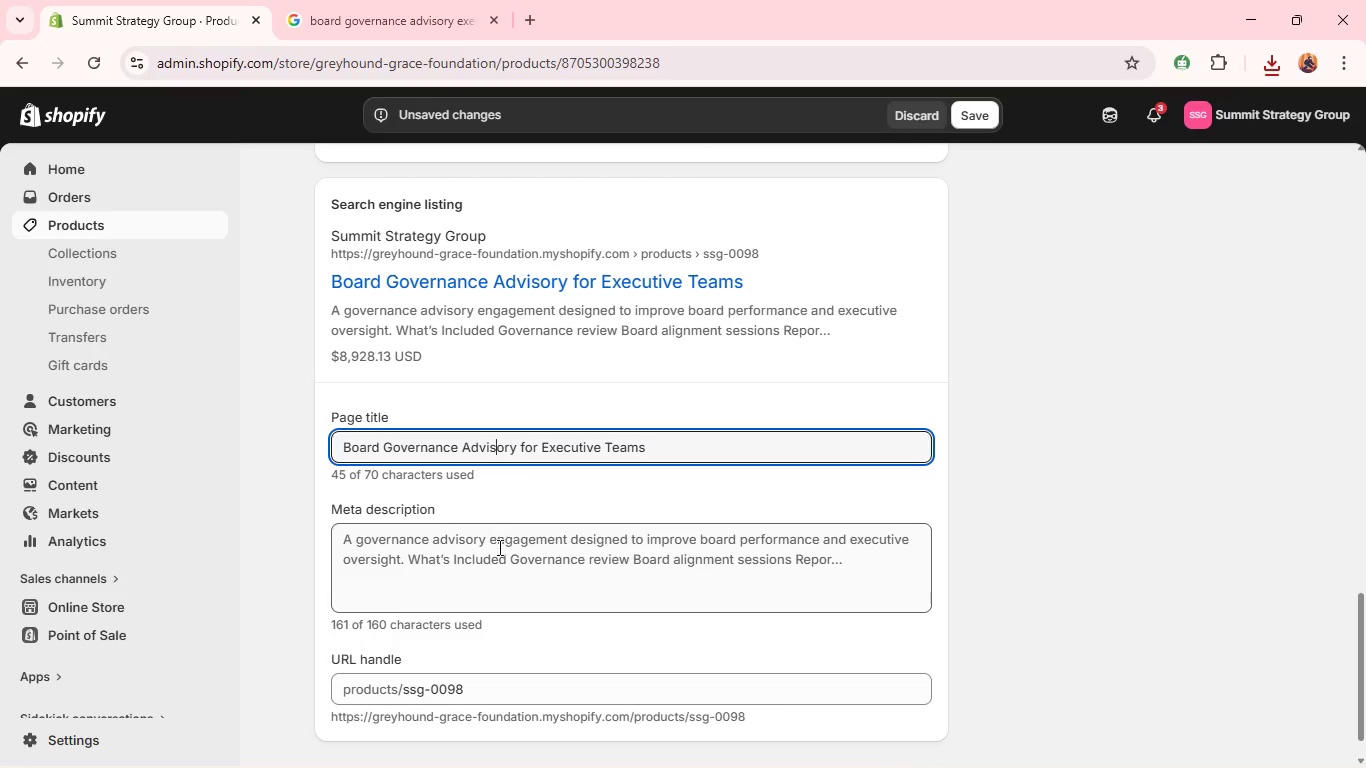 
left_click([499, 552])
 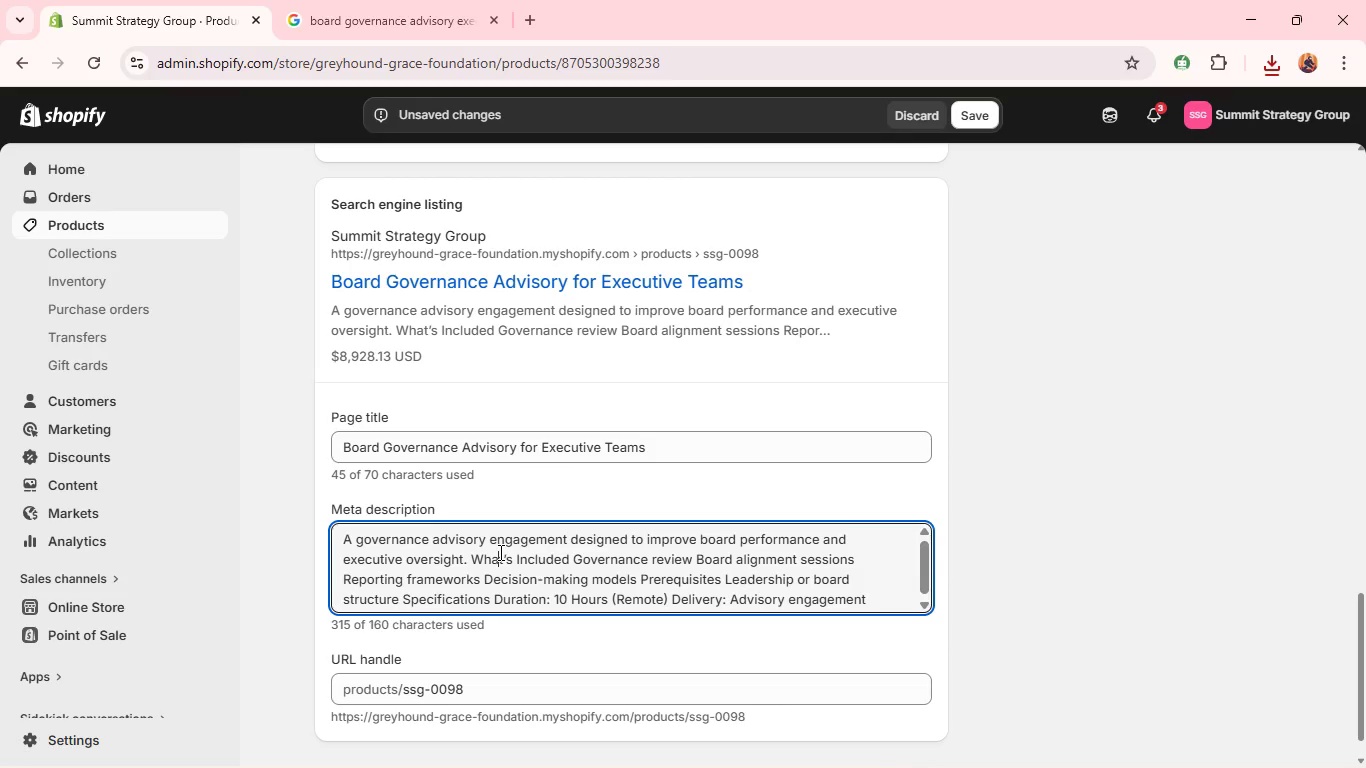 
key(Control+A)
 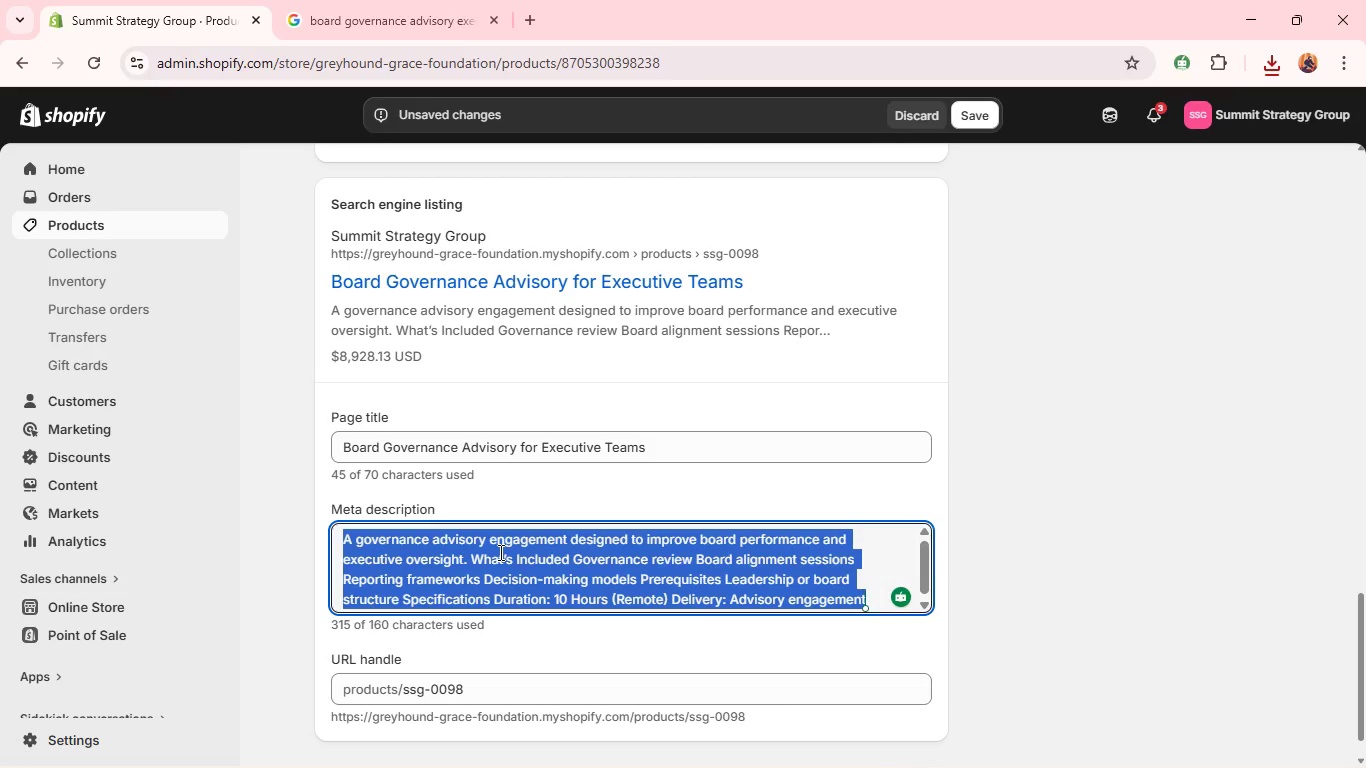 
key(Control+V)
 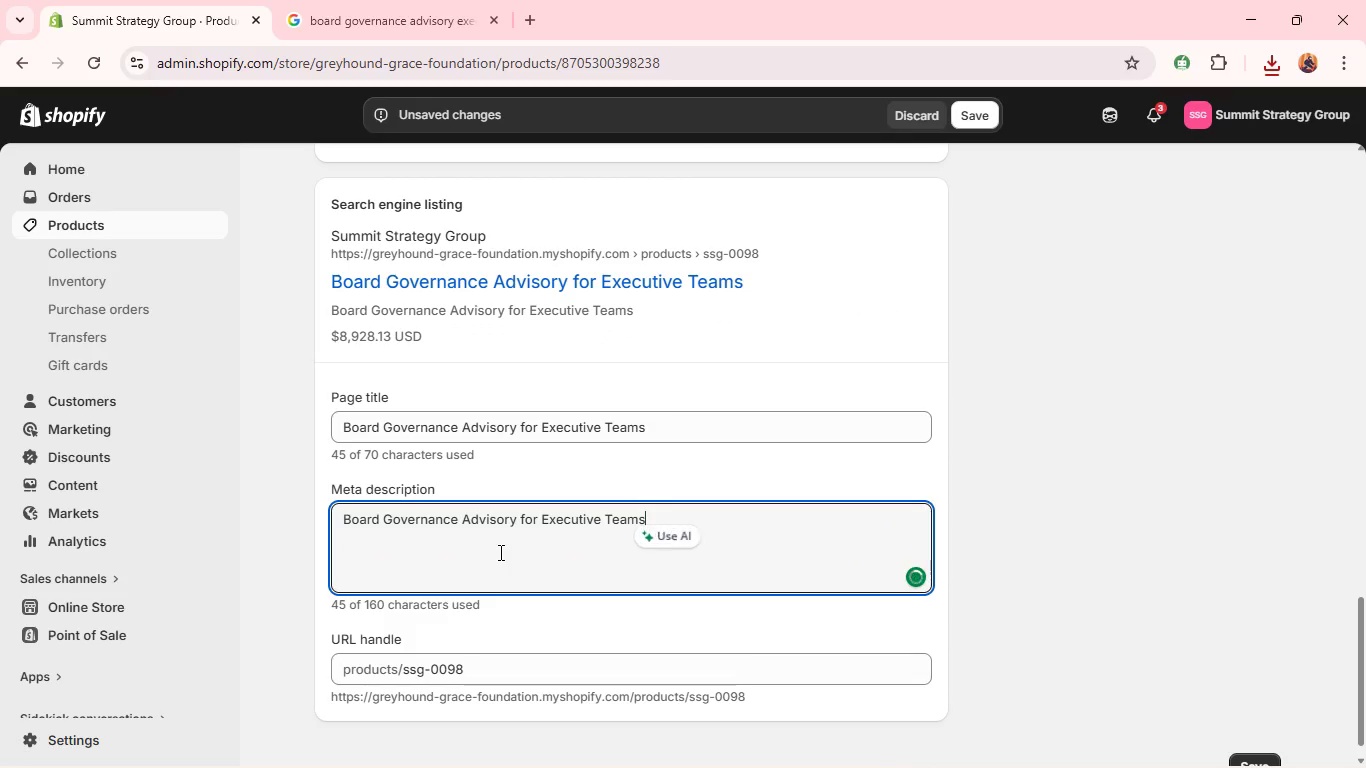 
key(Space)
 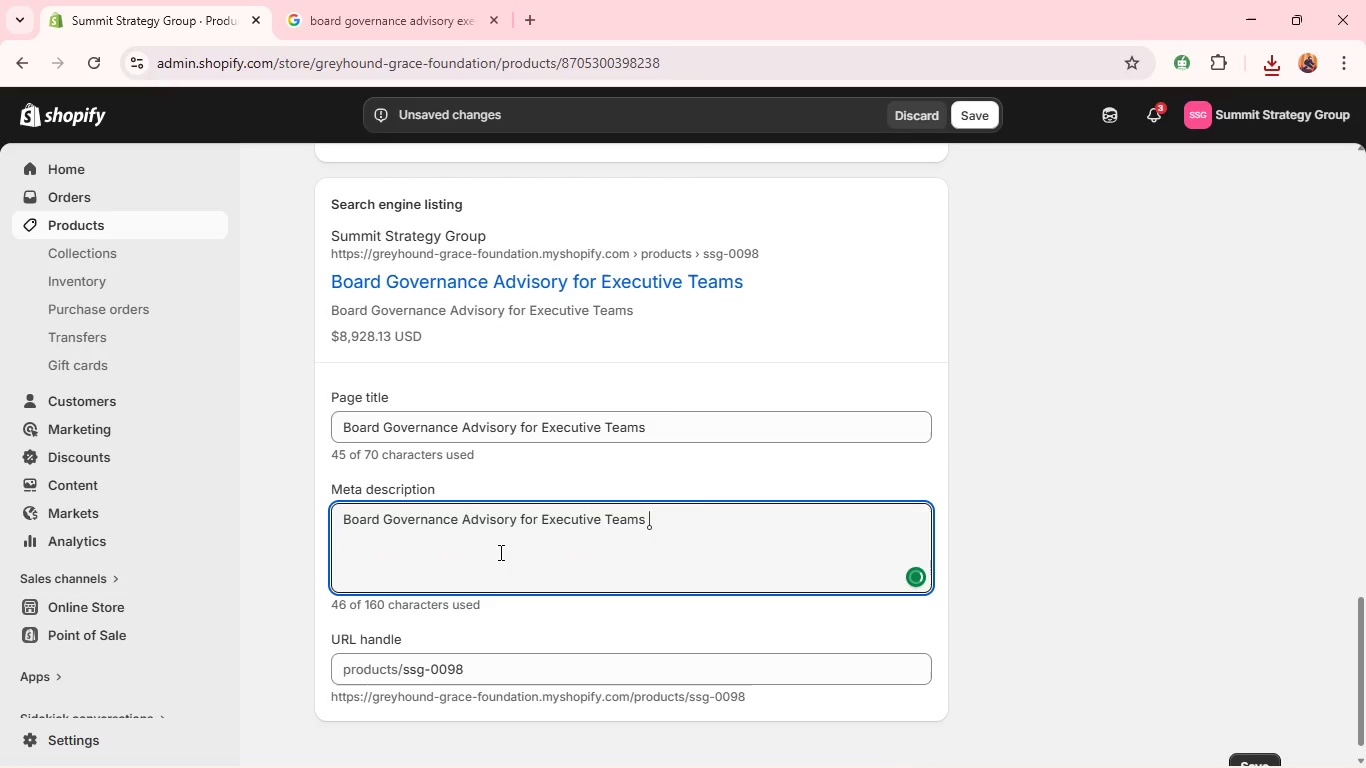 
key(Control+A)
 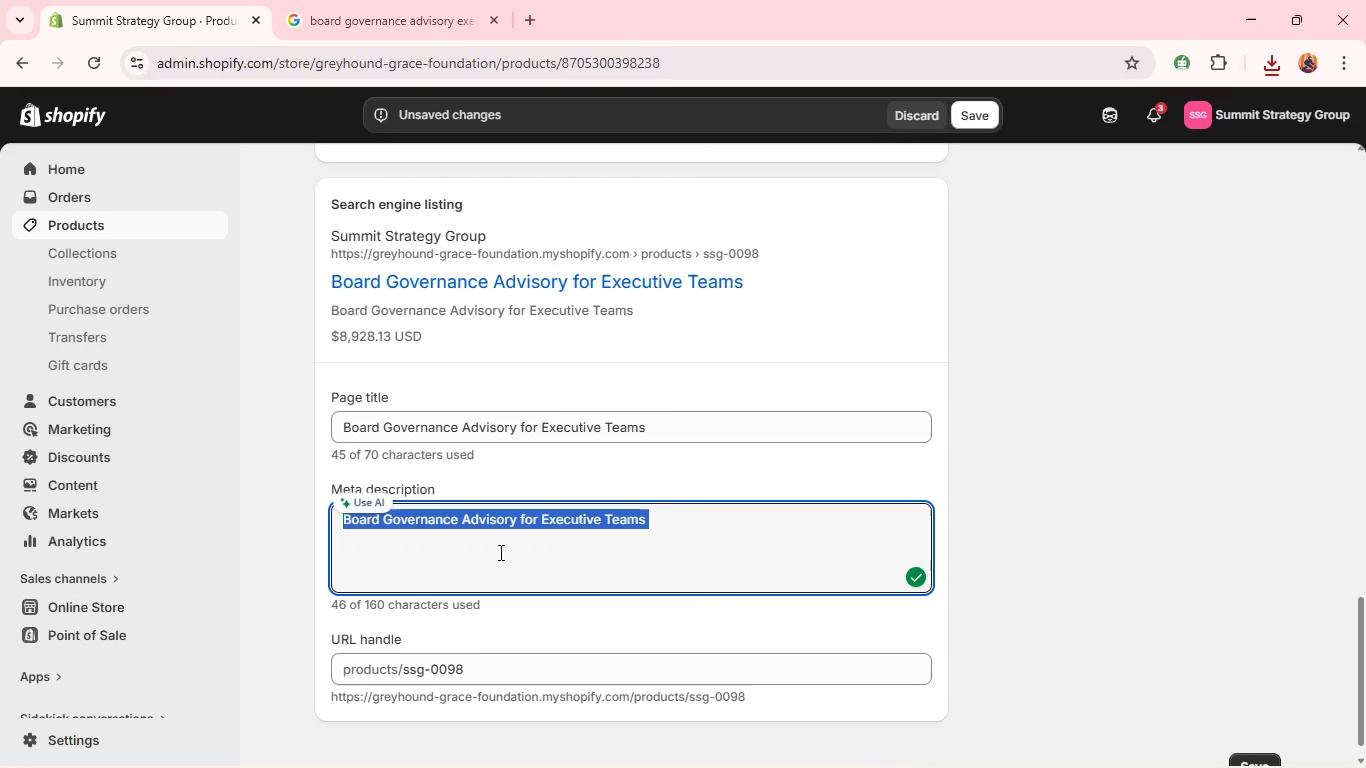 
type(Strengthen boad performance with expert governam)
key(Backspace)
type(ce advisory.)
 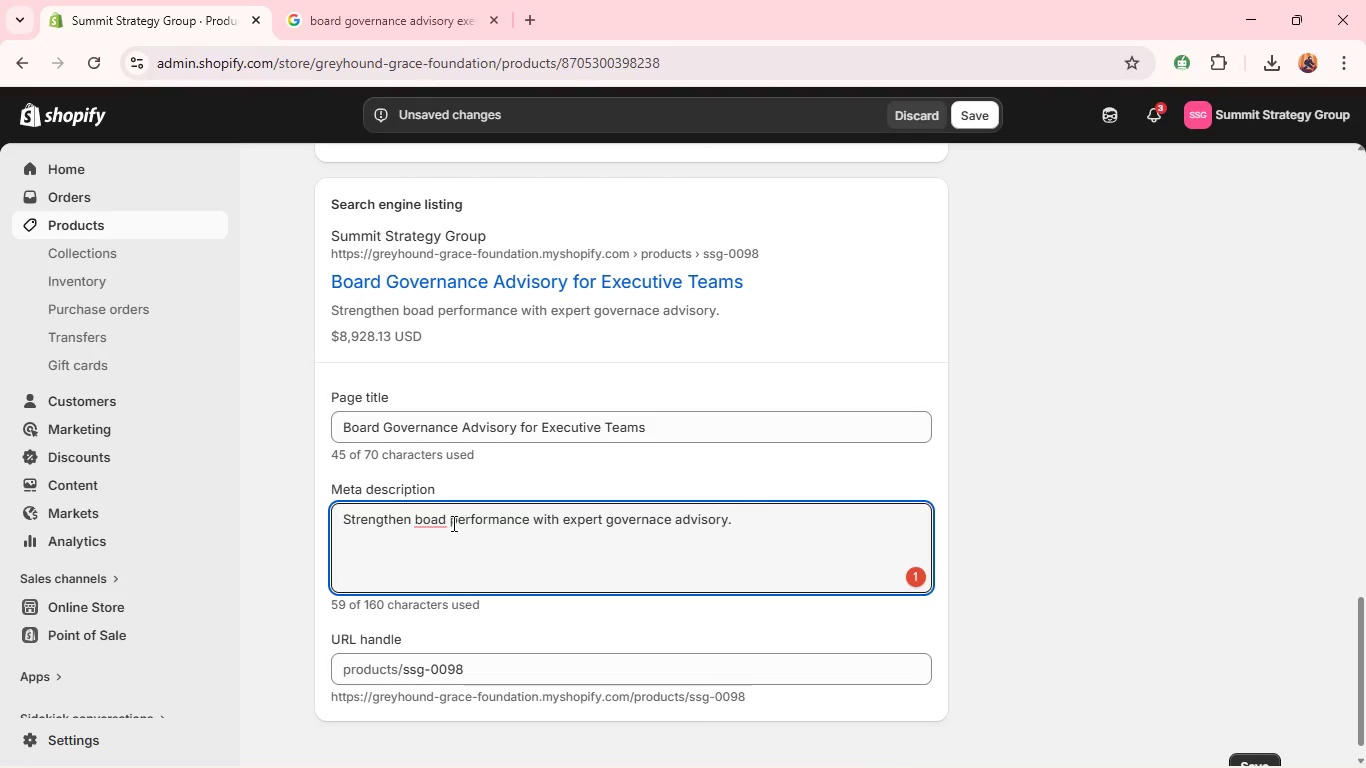 
left_click([434, 521])
 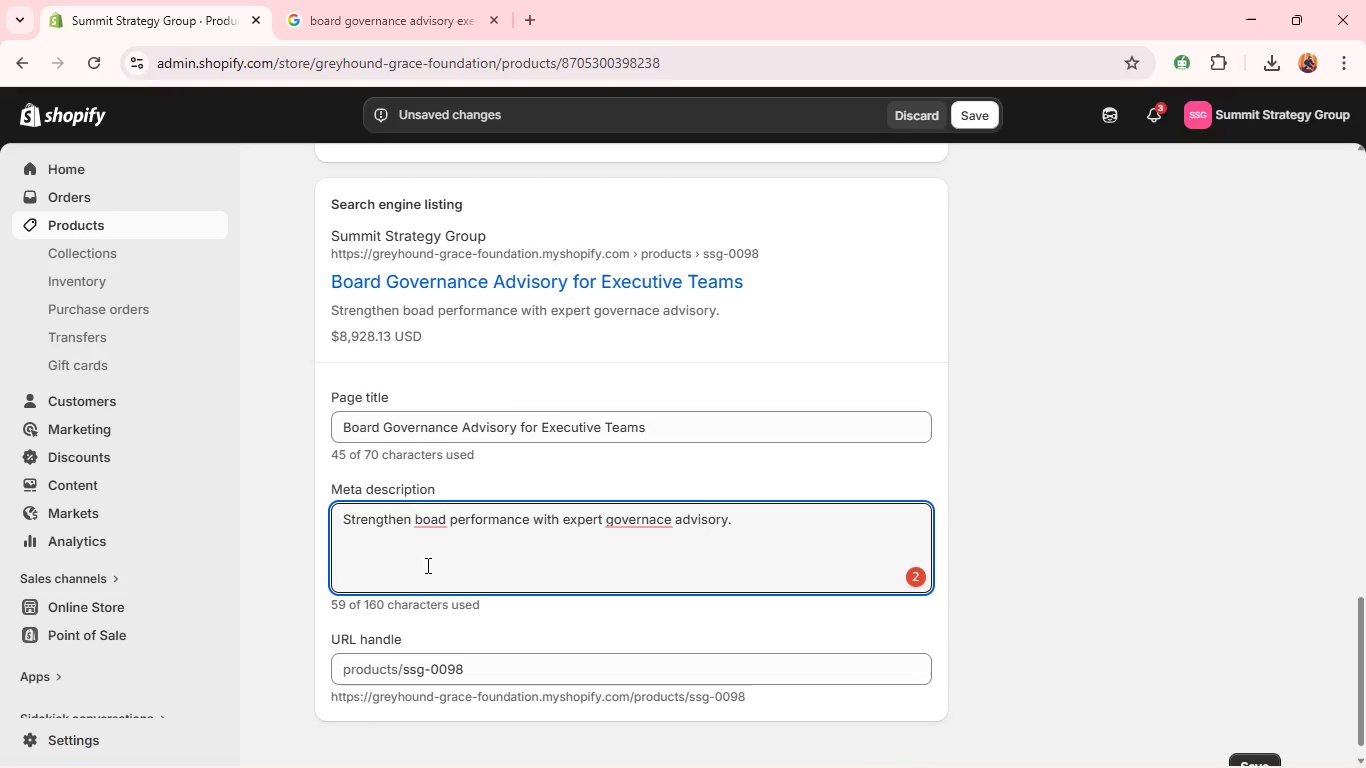 
left_click([422, 519])
 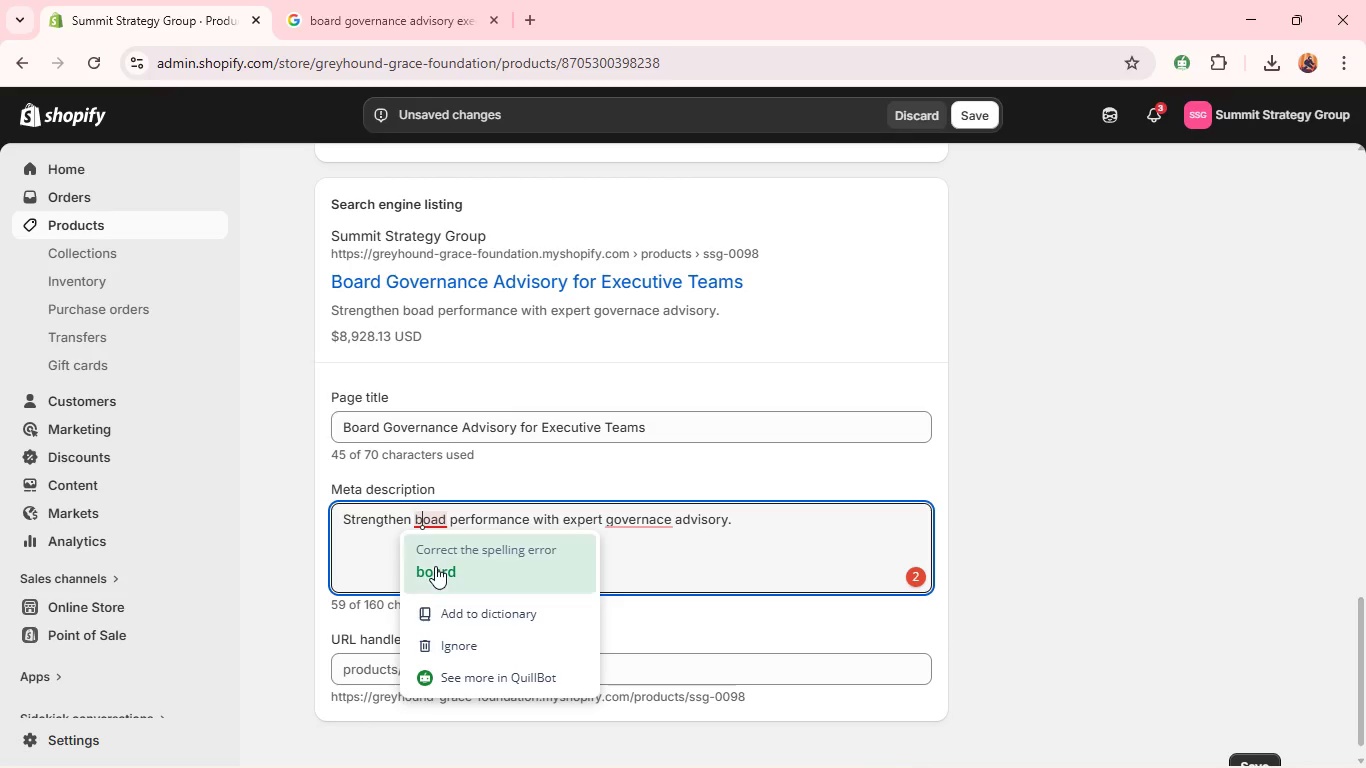 
left_click([437, 568])
 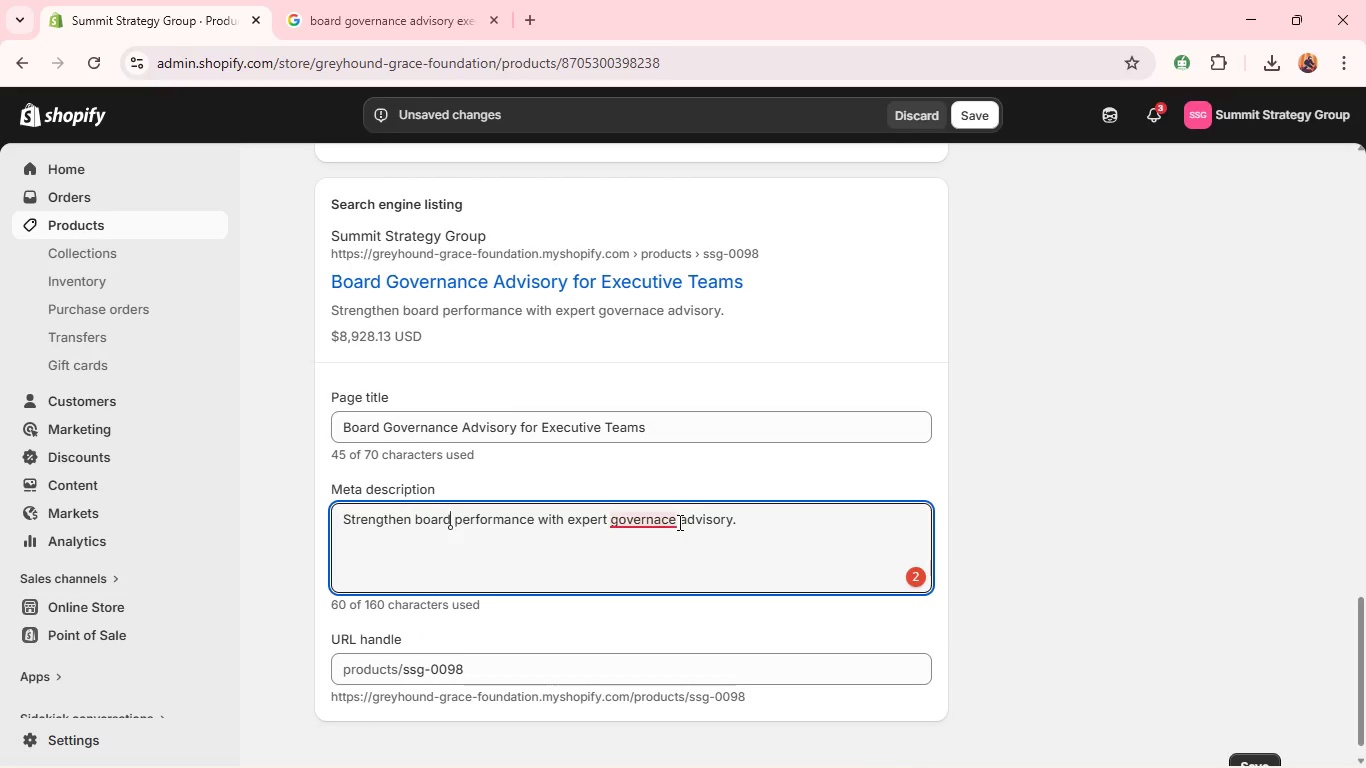 
double_click([665, 522])
 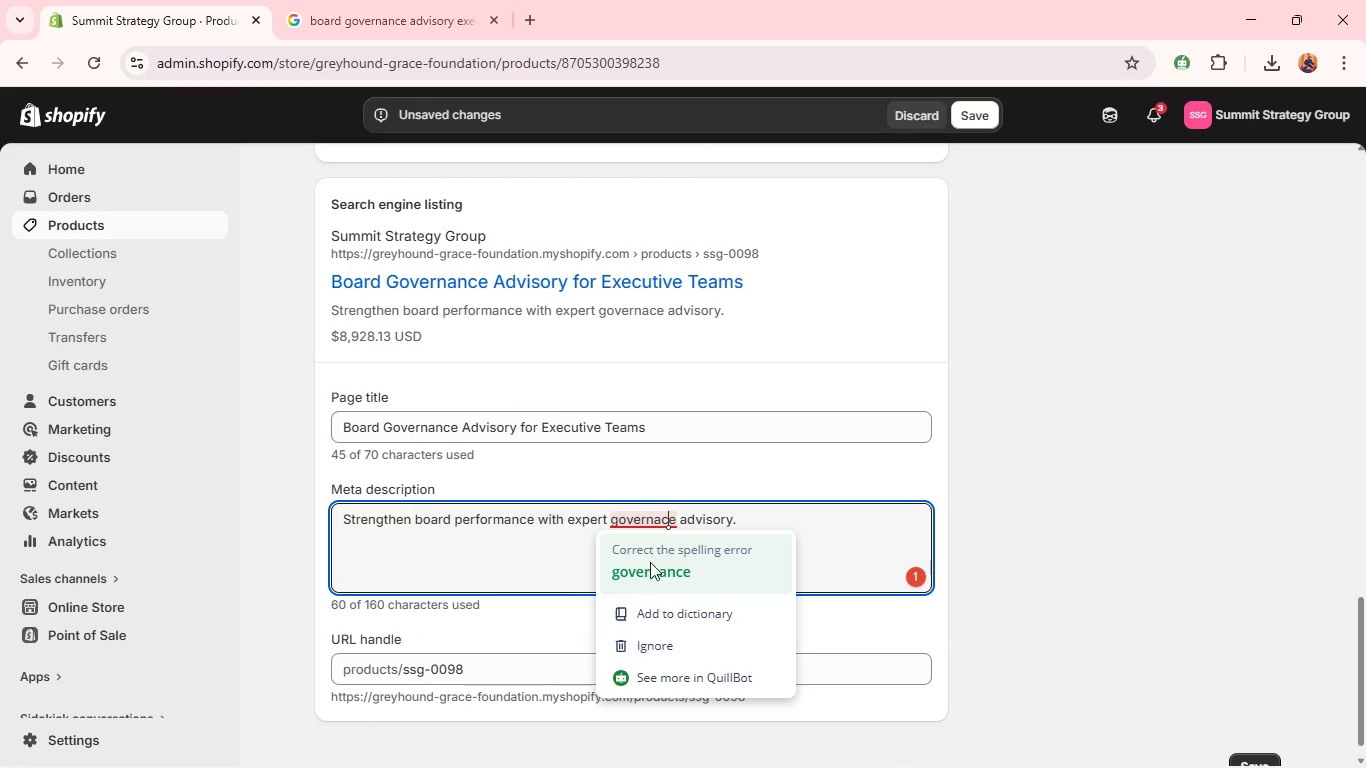 
left_click([650, 566])
 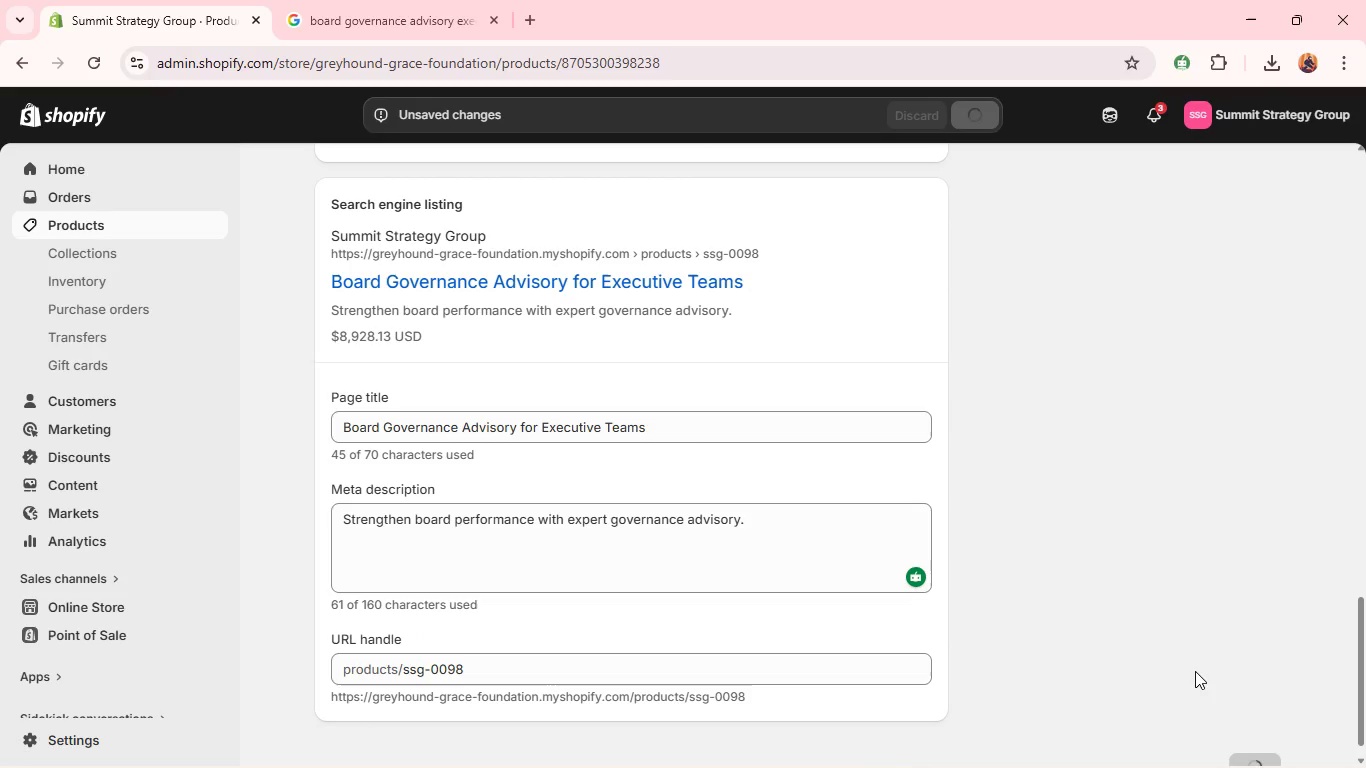 
wait(10.24)
 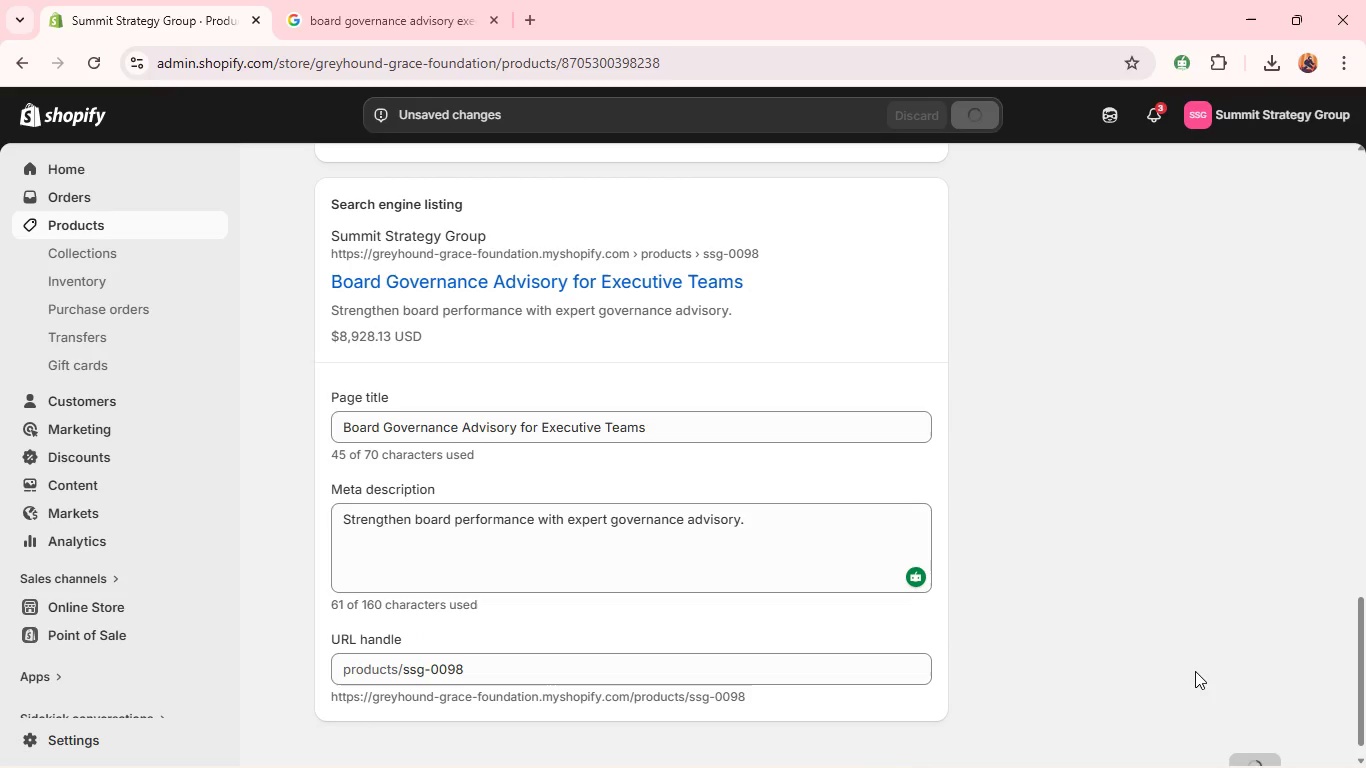 
left_click_drag(start_coordinate=[1359, 647], to_coordinate=[1294, 191])
 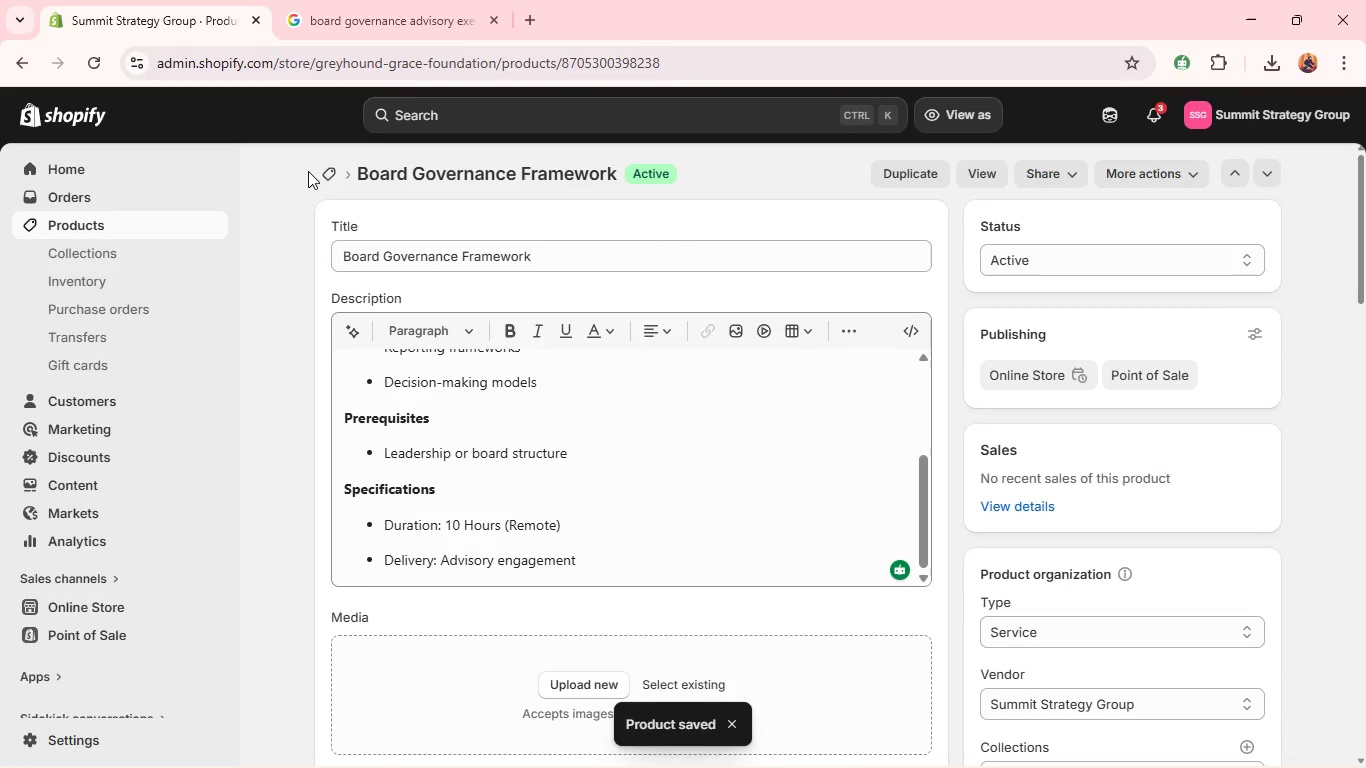 
left_click([320, 171])
 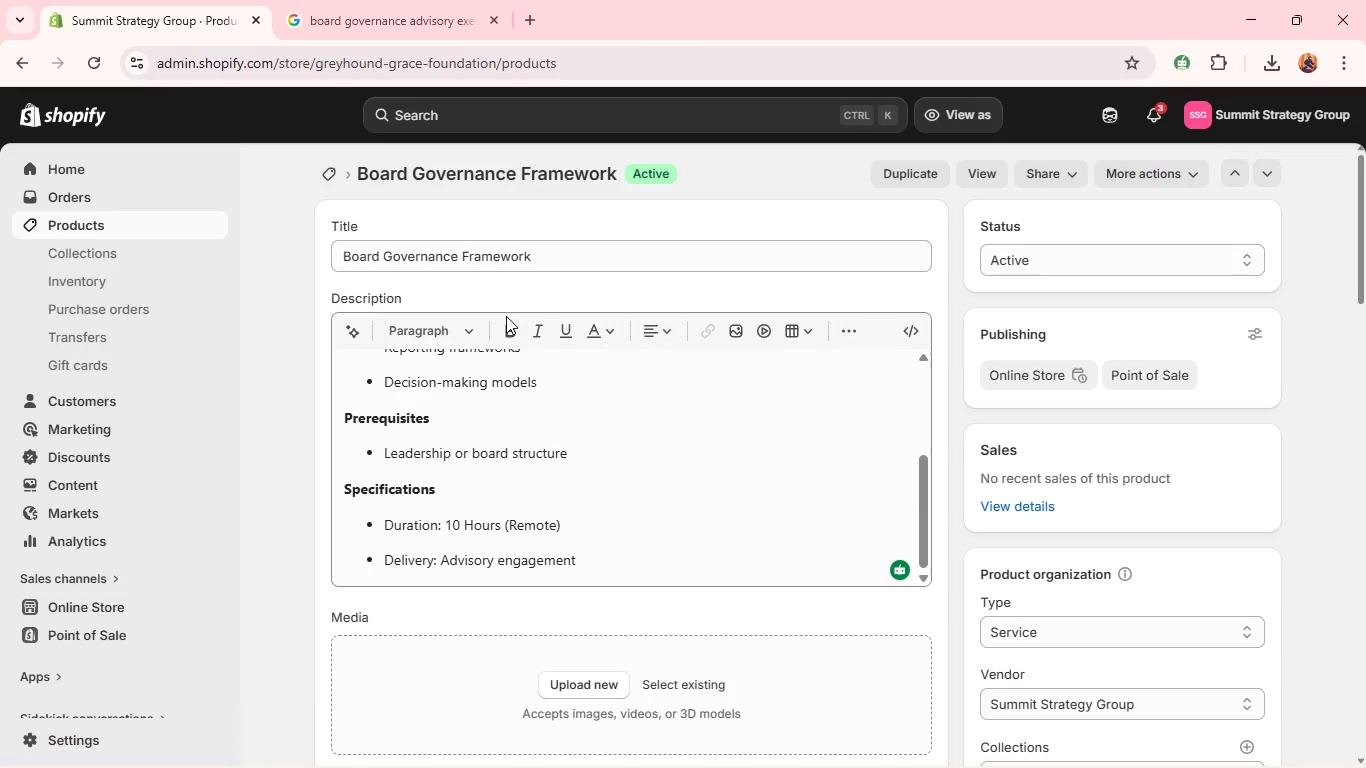 
wait(8.56)
 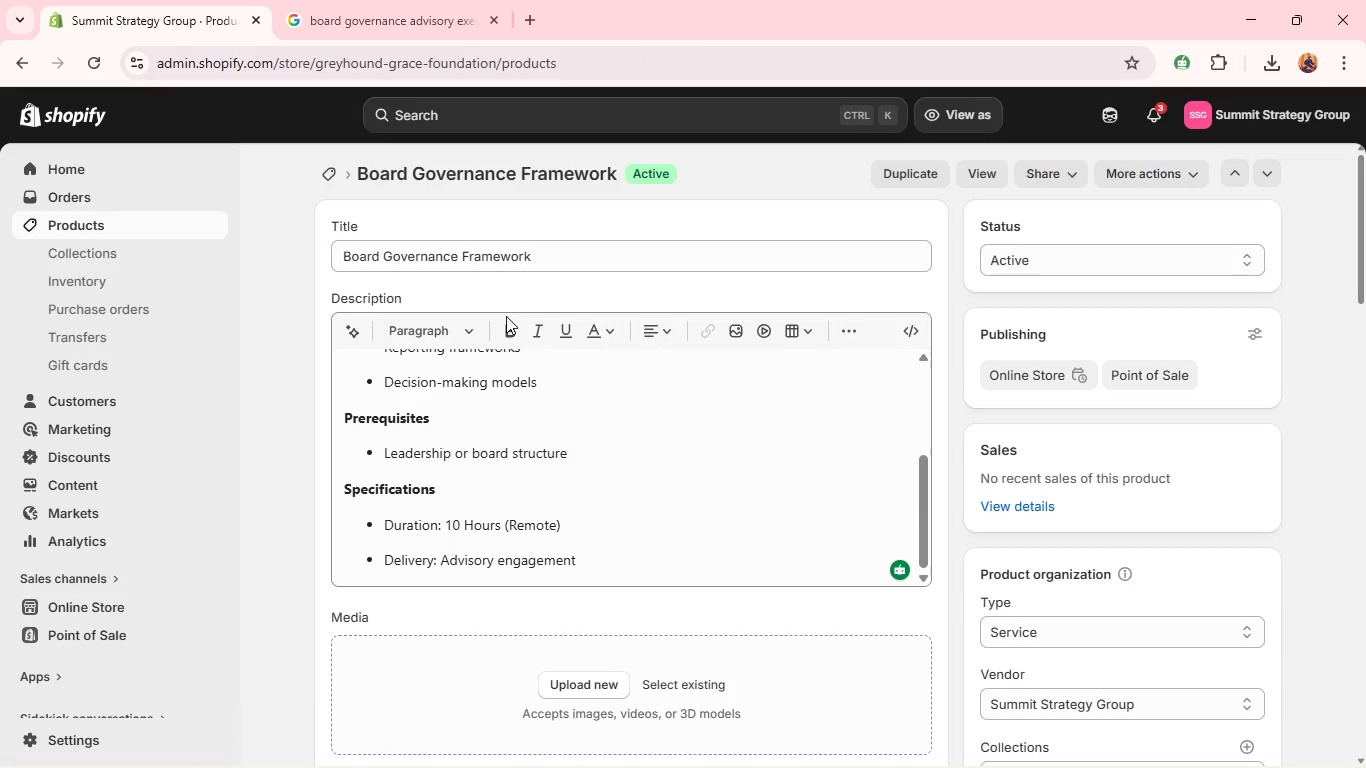 
left_click([316, 418])
 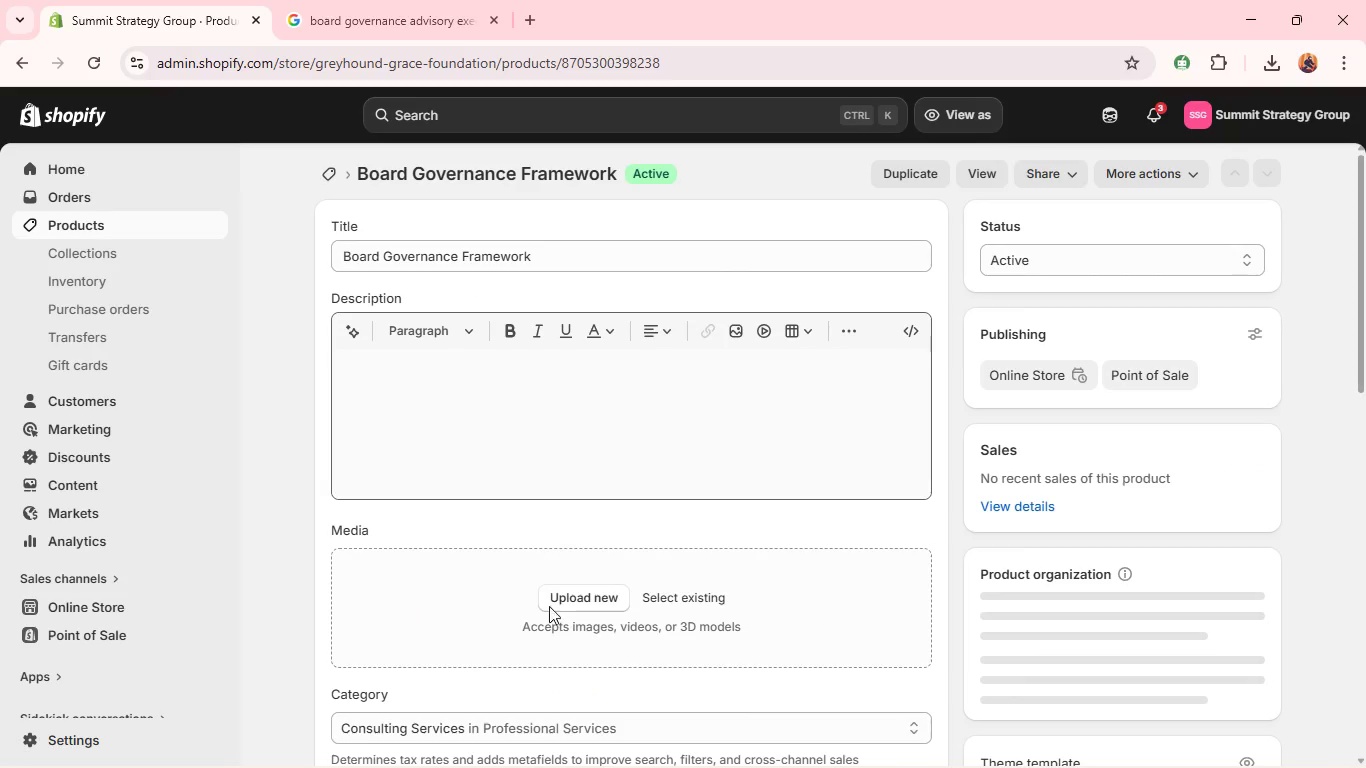 
wait(5.19)
 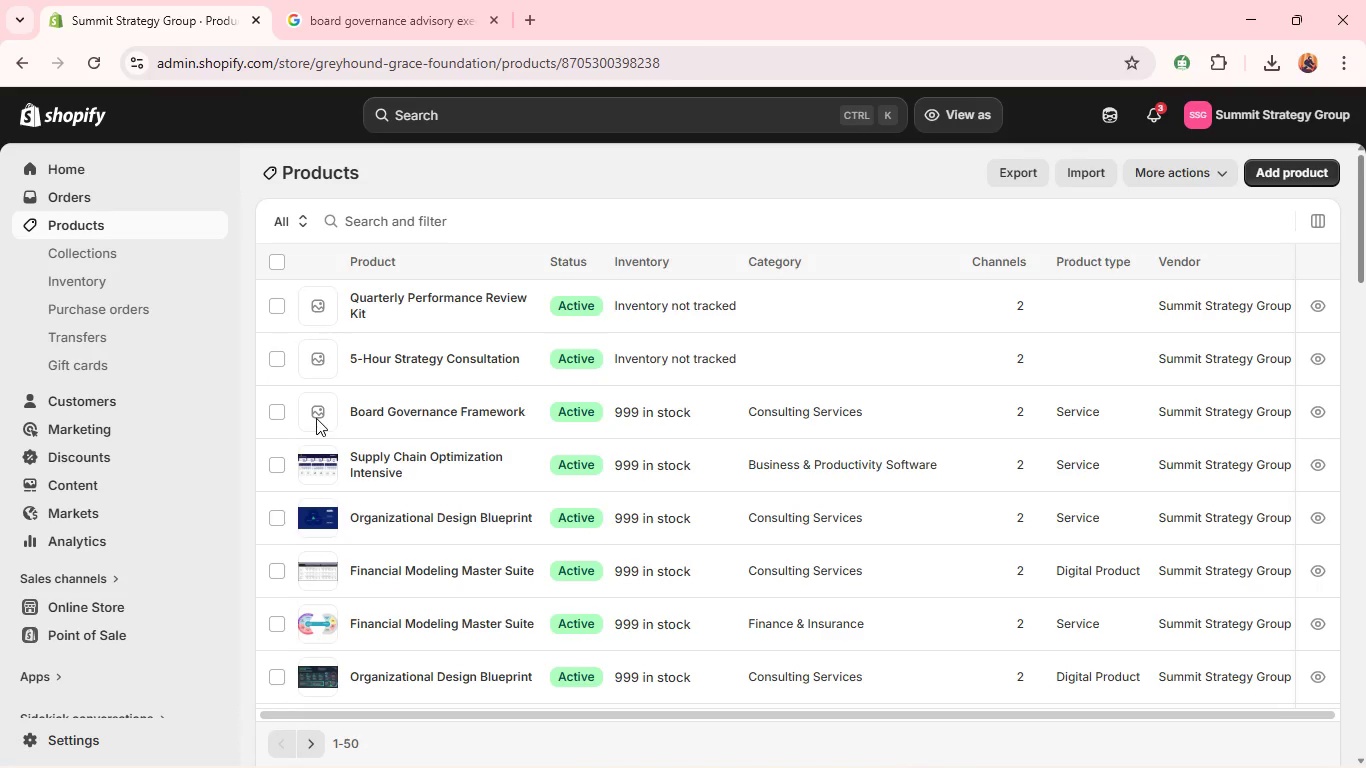 
left_click([566, 603])
 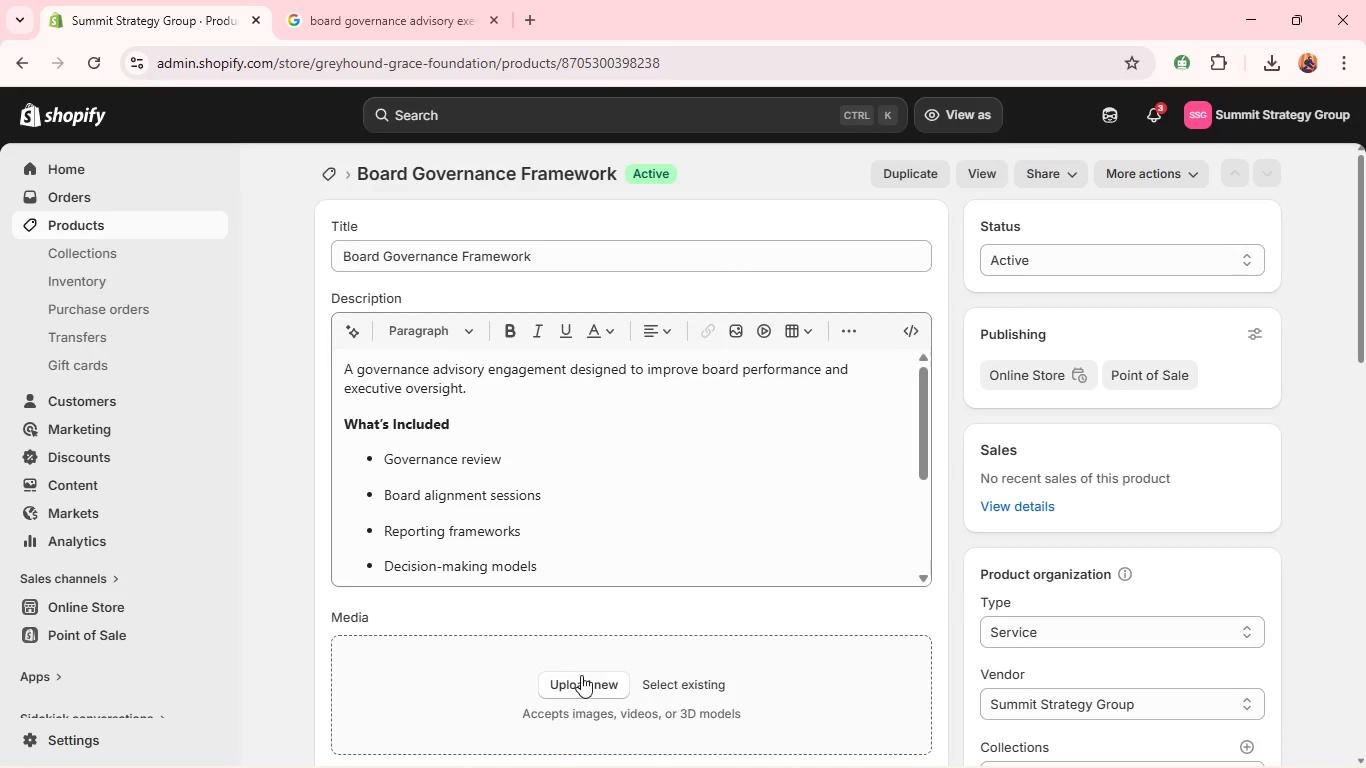 
left_click([582, 677])
 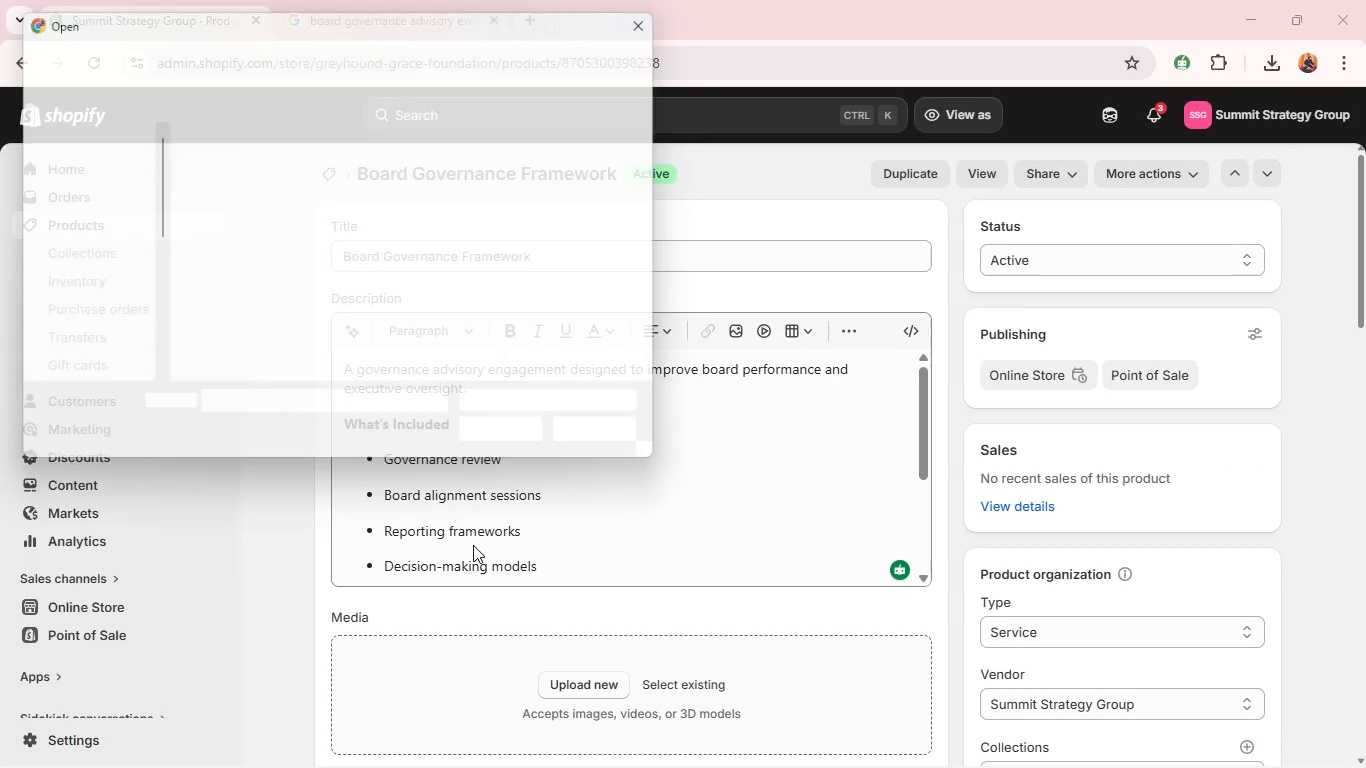 
left_click([264, 261])
 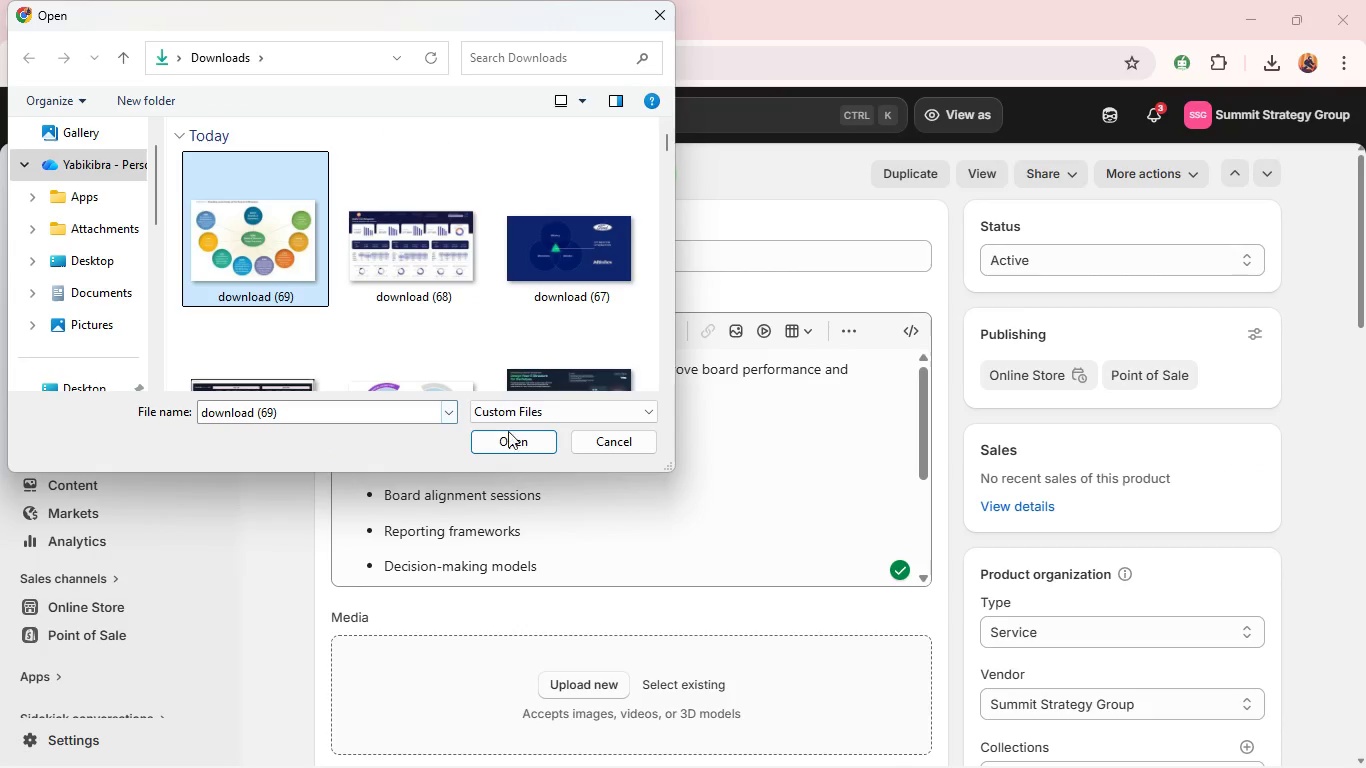 
left_click([511, 430])
 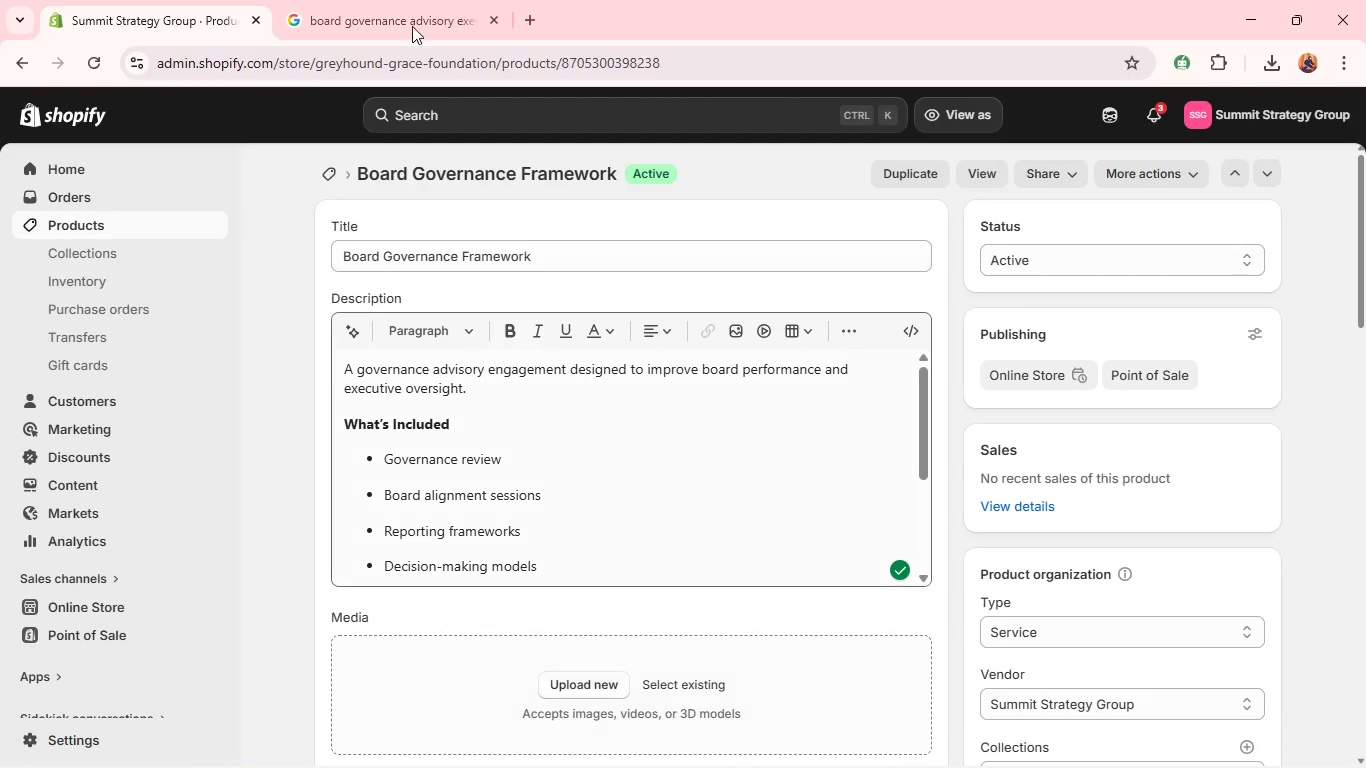 
left_click([410, 0])
 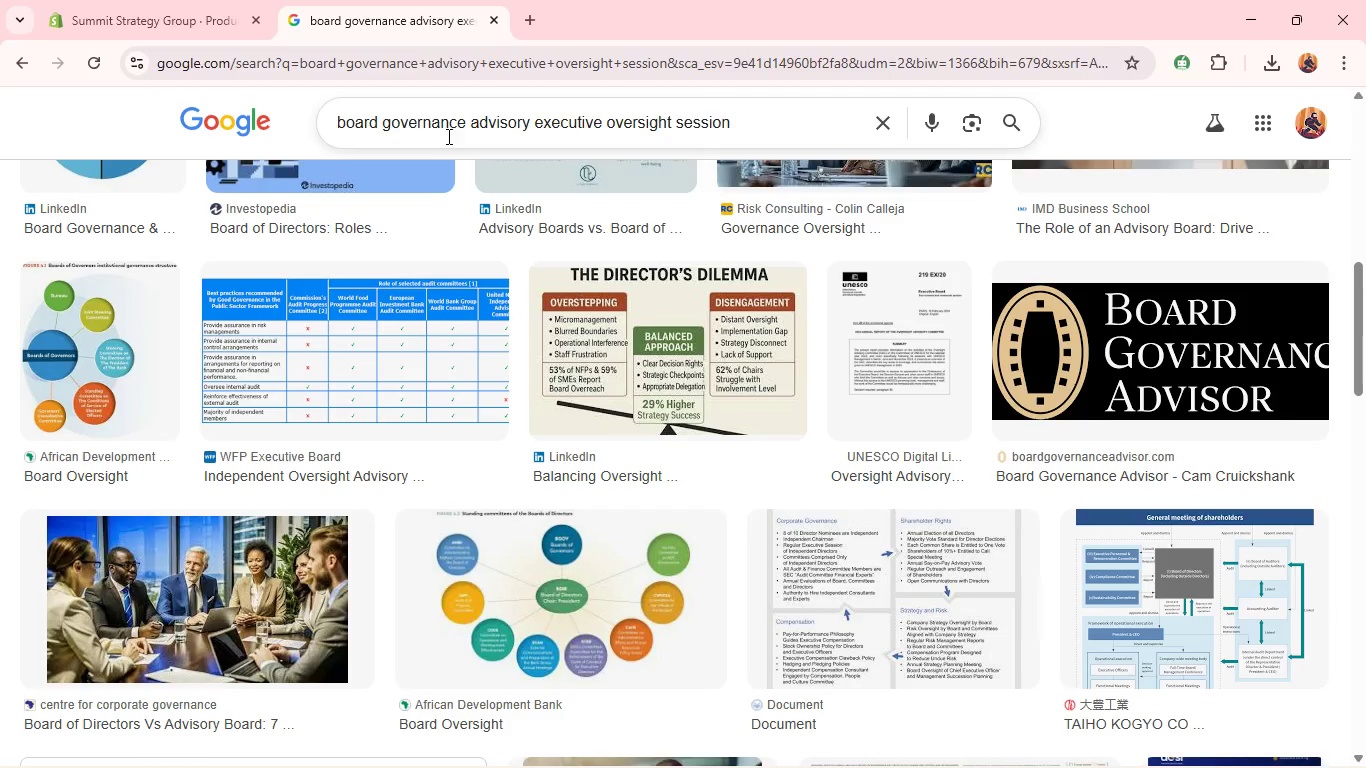 
left_click([447, 136])
 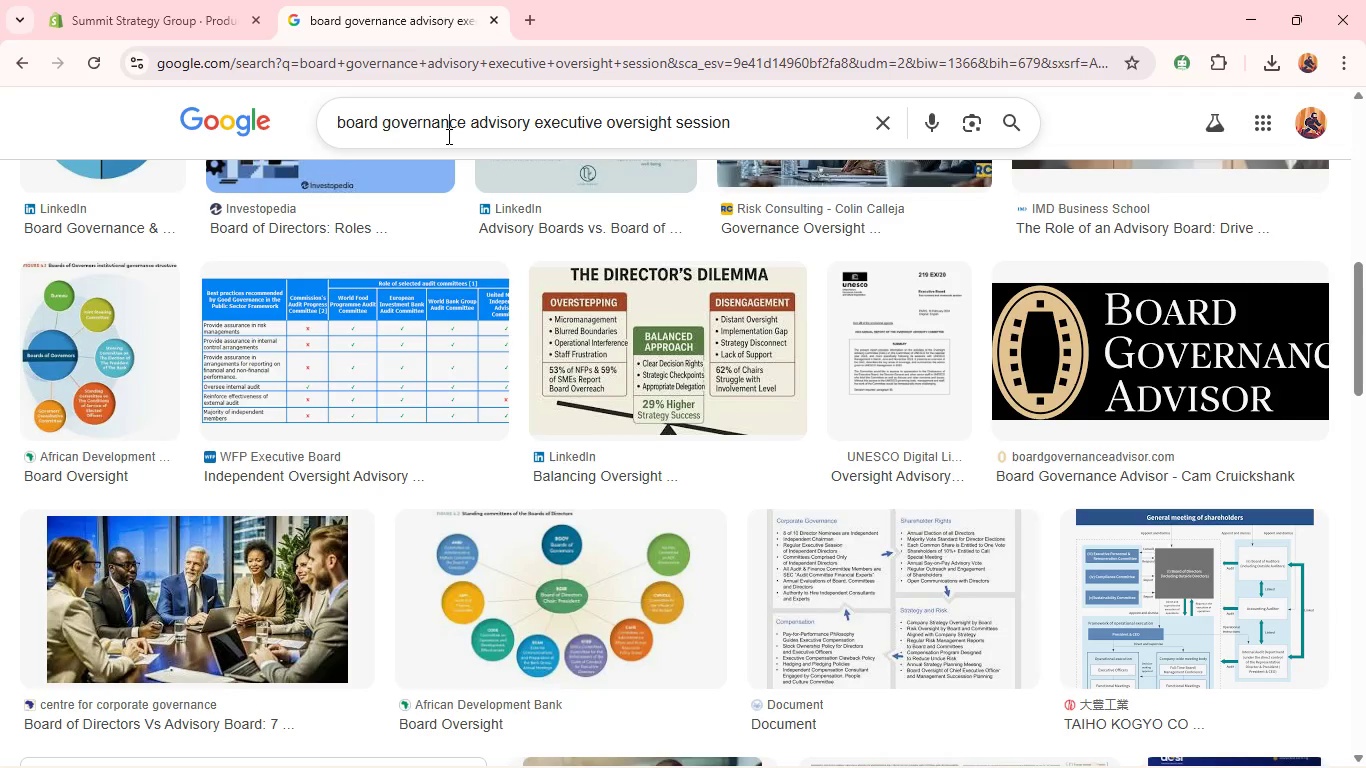 
key(Control+A)
 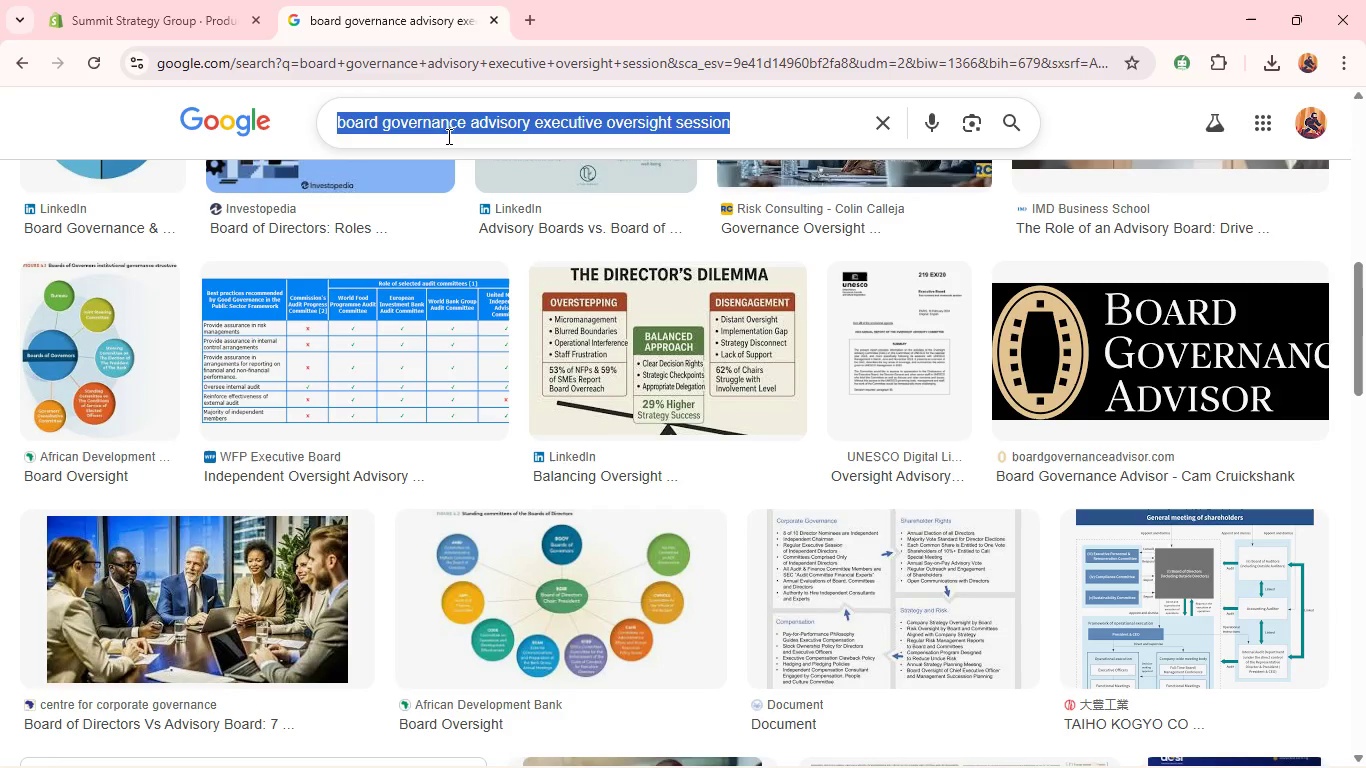 
key(Control+C)
 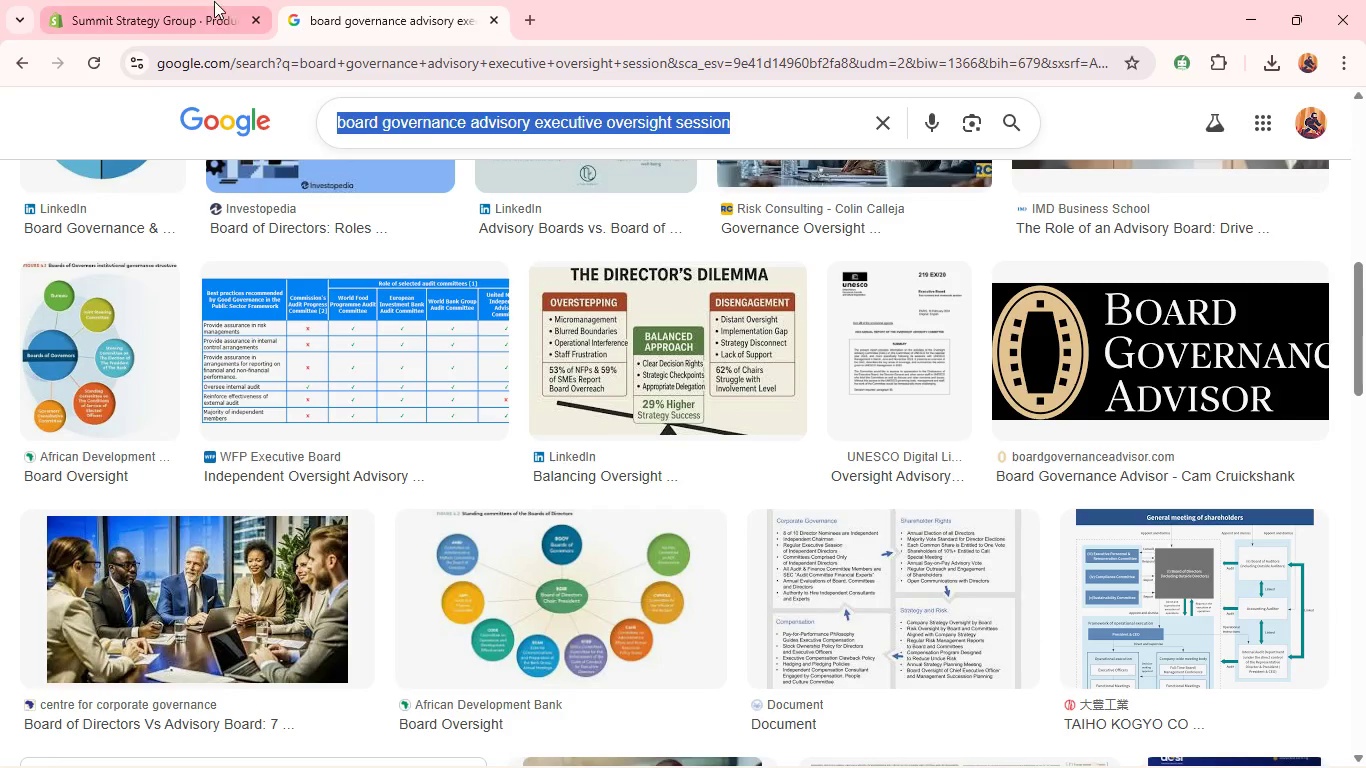 
left_click([213, 0])
 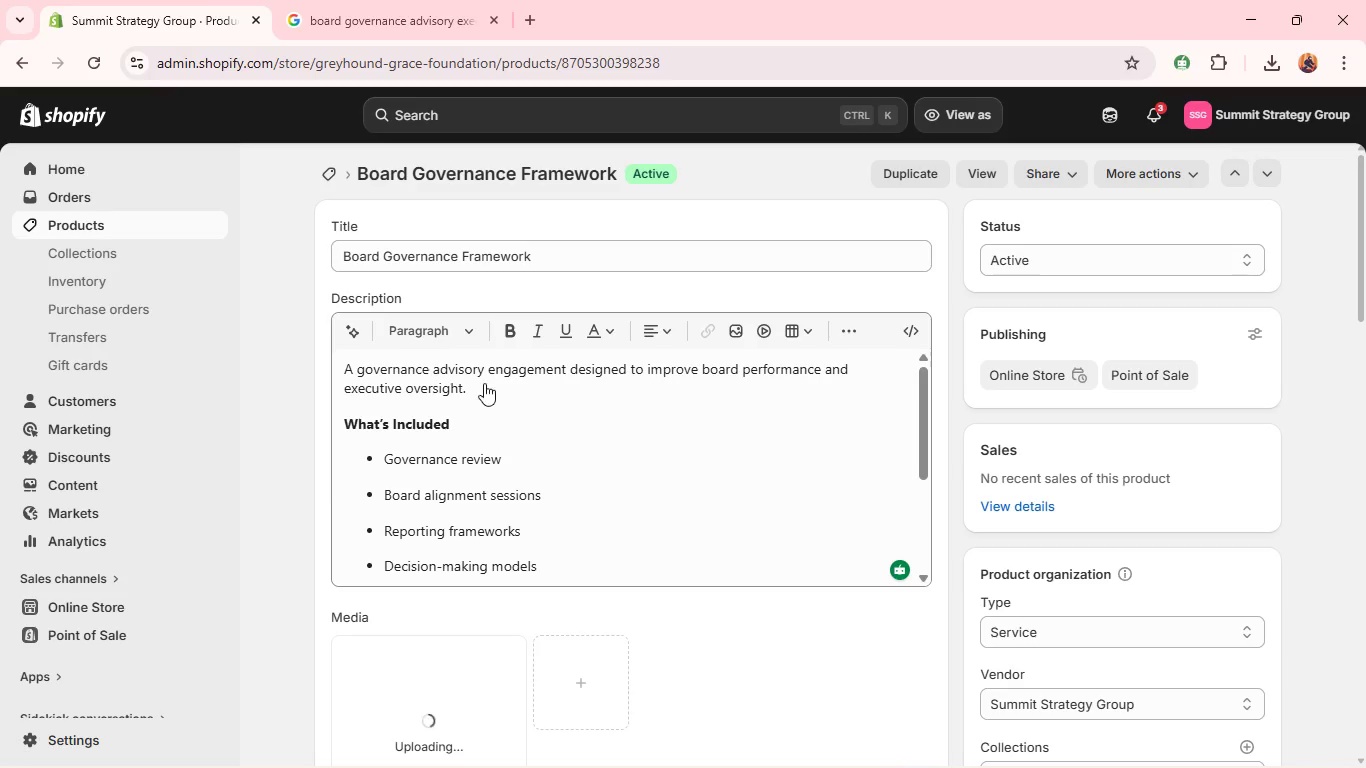 
scroll: coordinate [419, 436], scroll_direction: down, amount: 5.0
 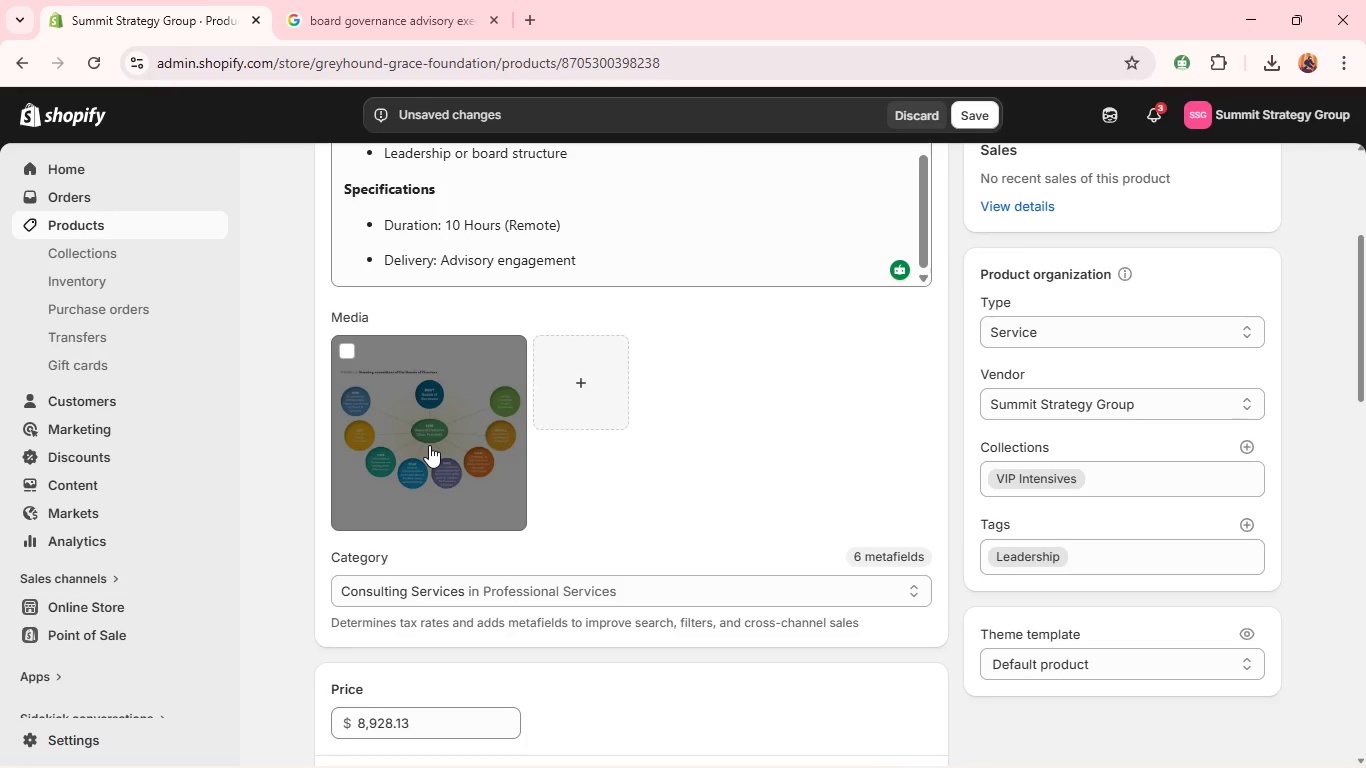 
left_click([429, 445])
 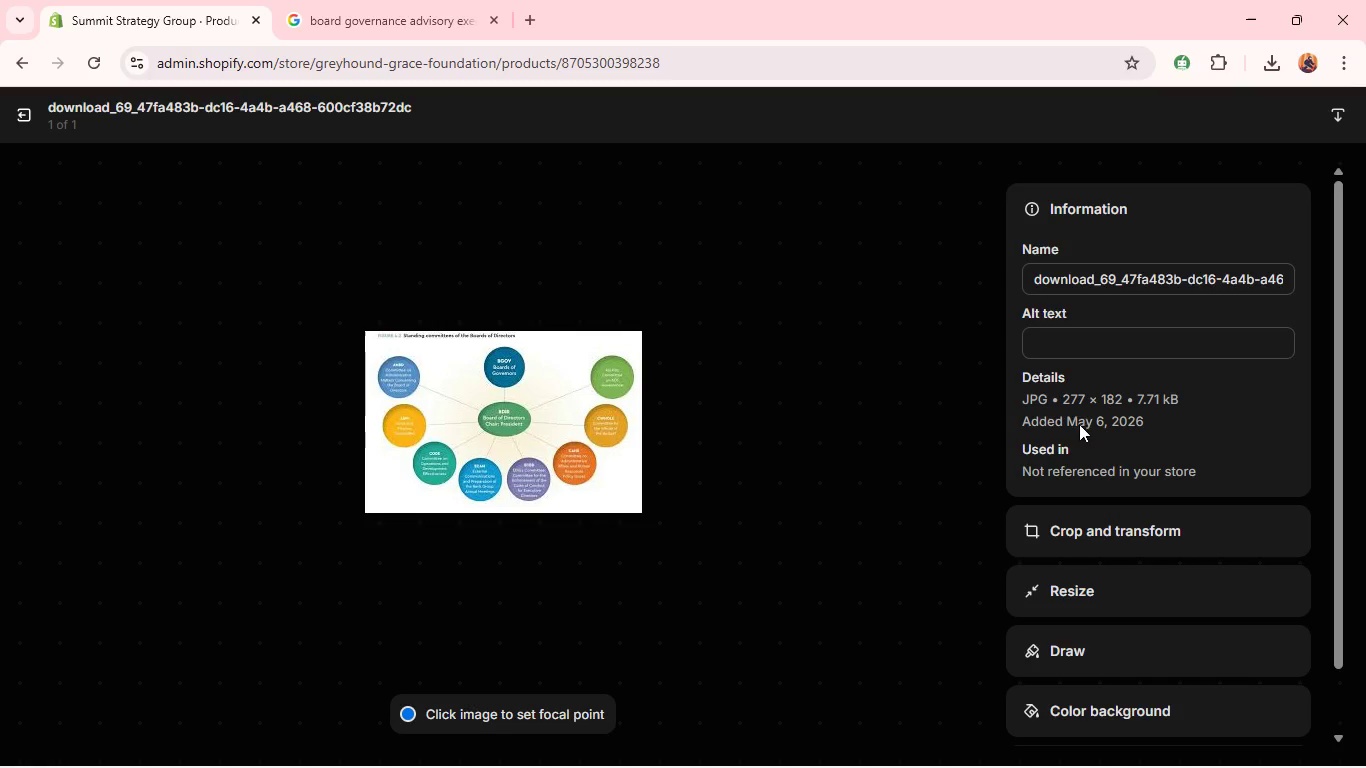 
left_click([1062, 344])
 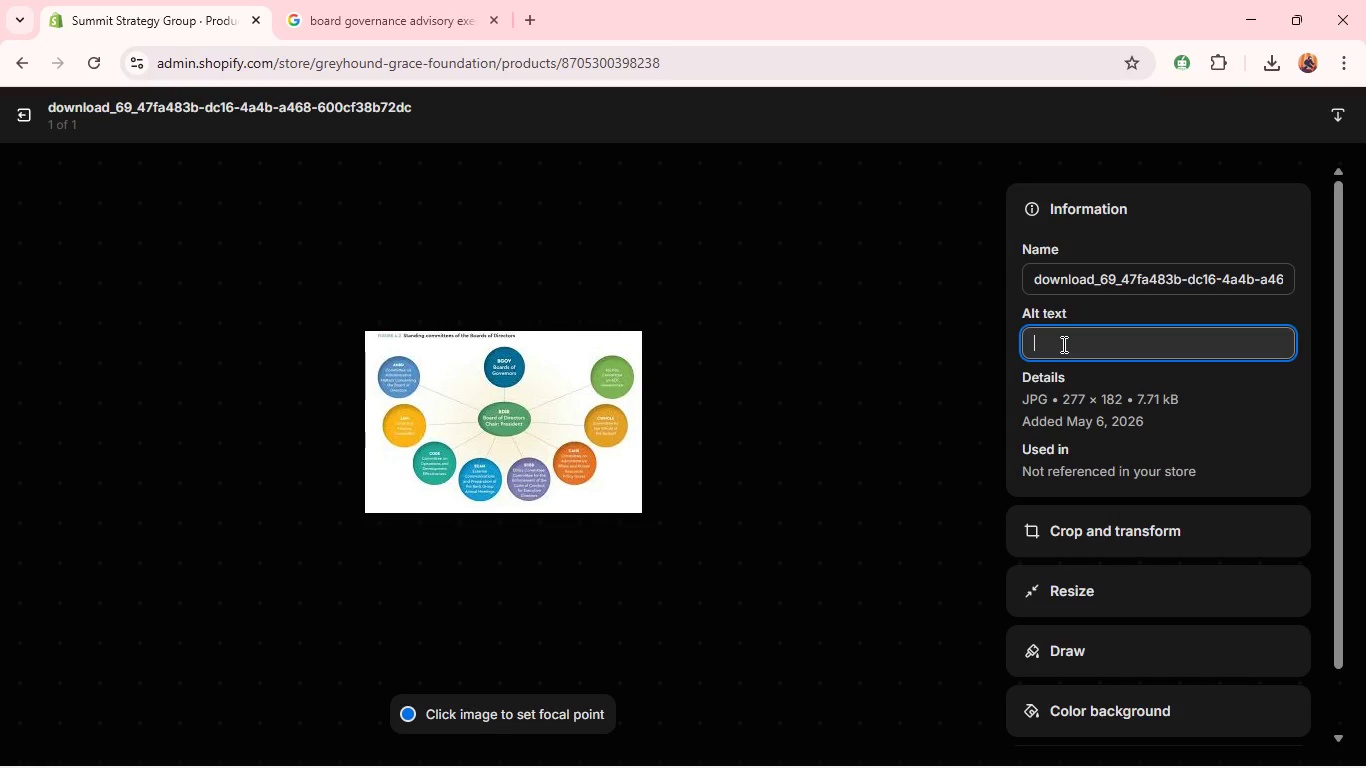 
key(Control+V)
 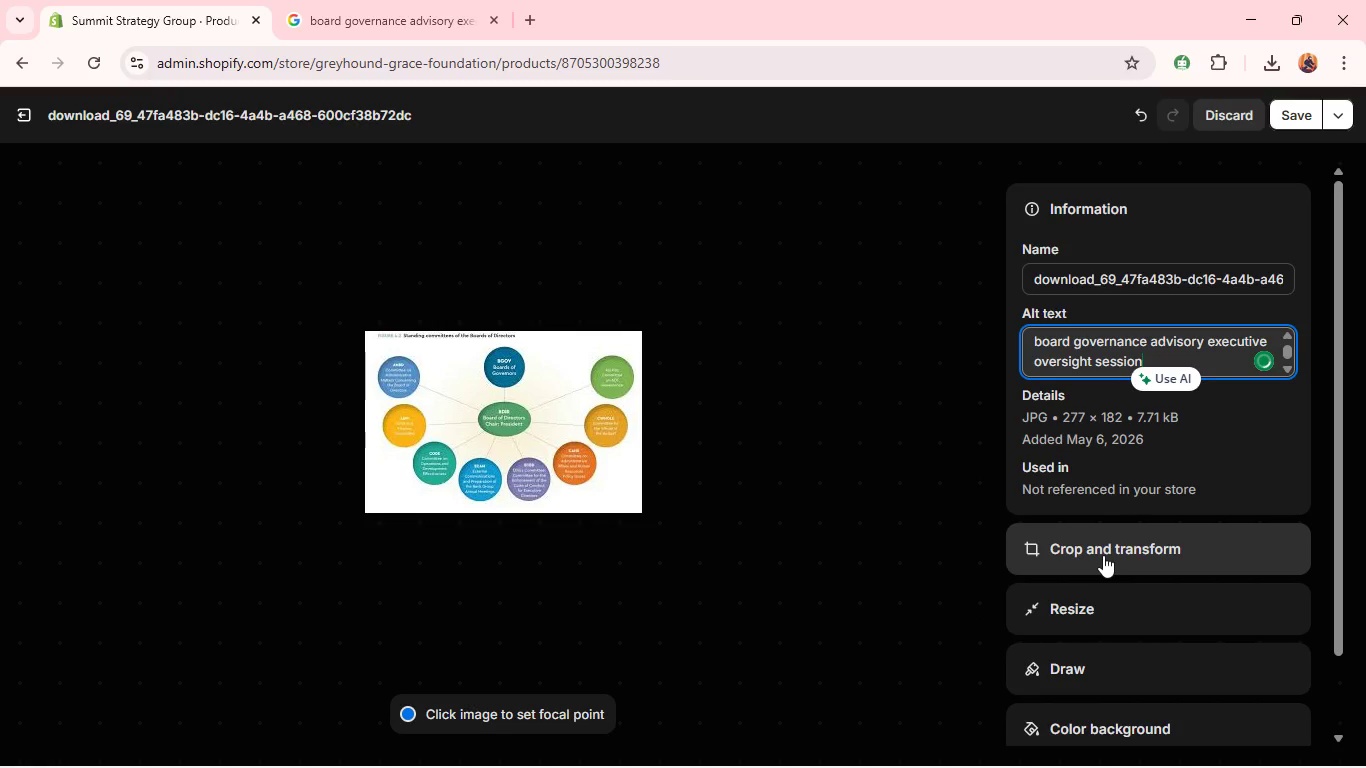 
left_click([1103, 555])
 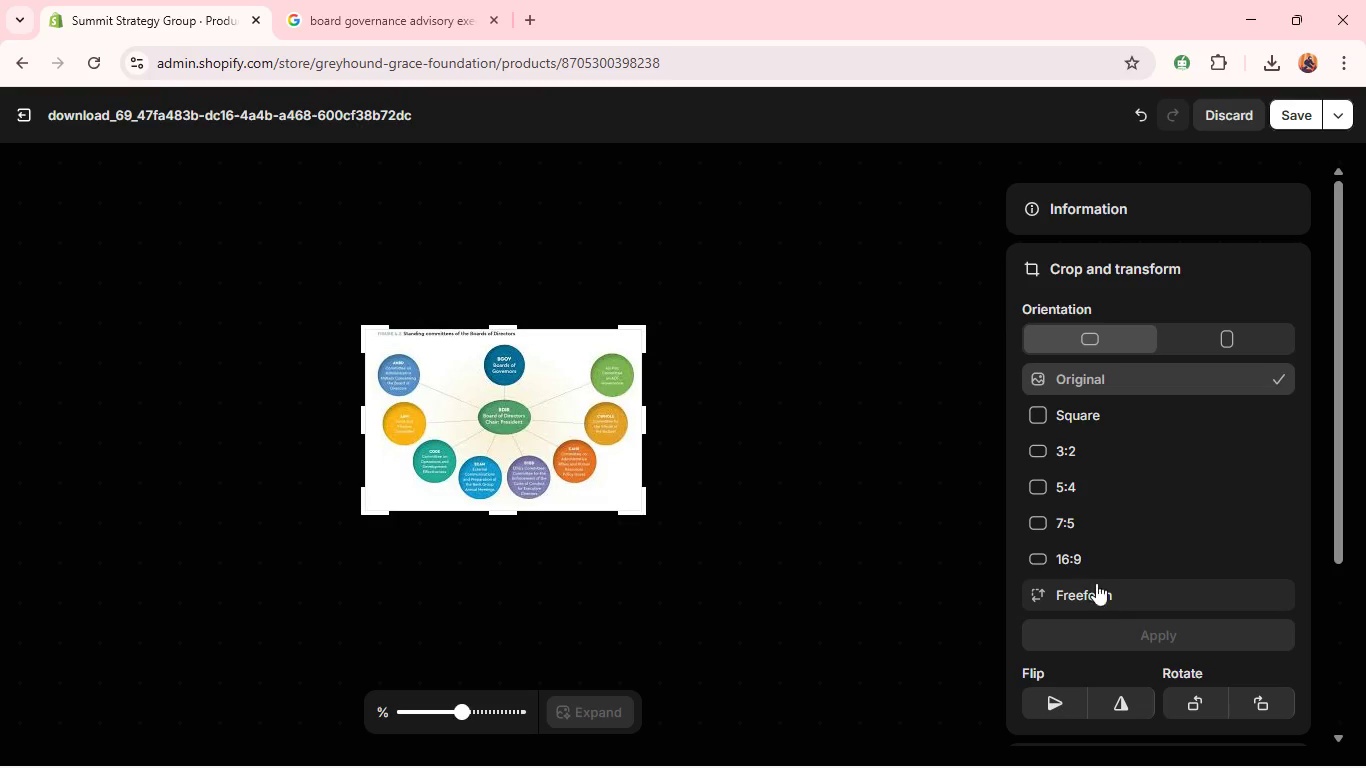 
left_click([1094, 568])
 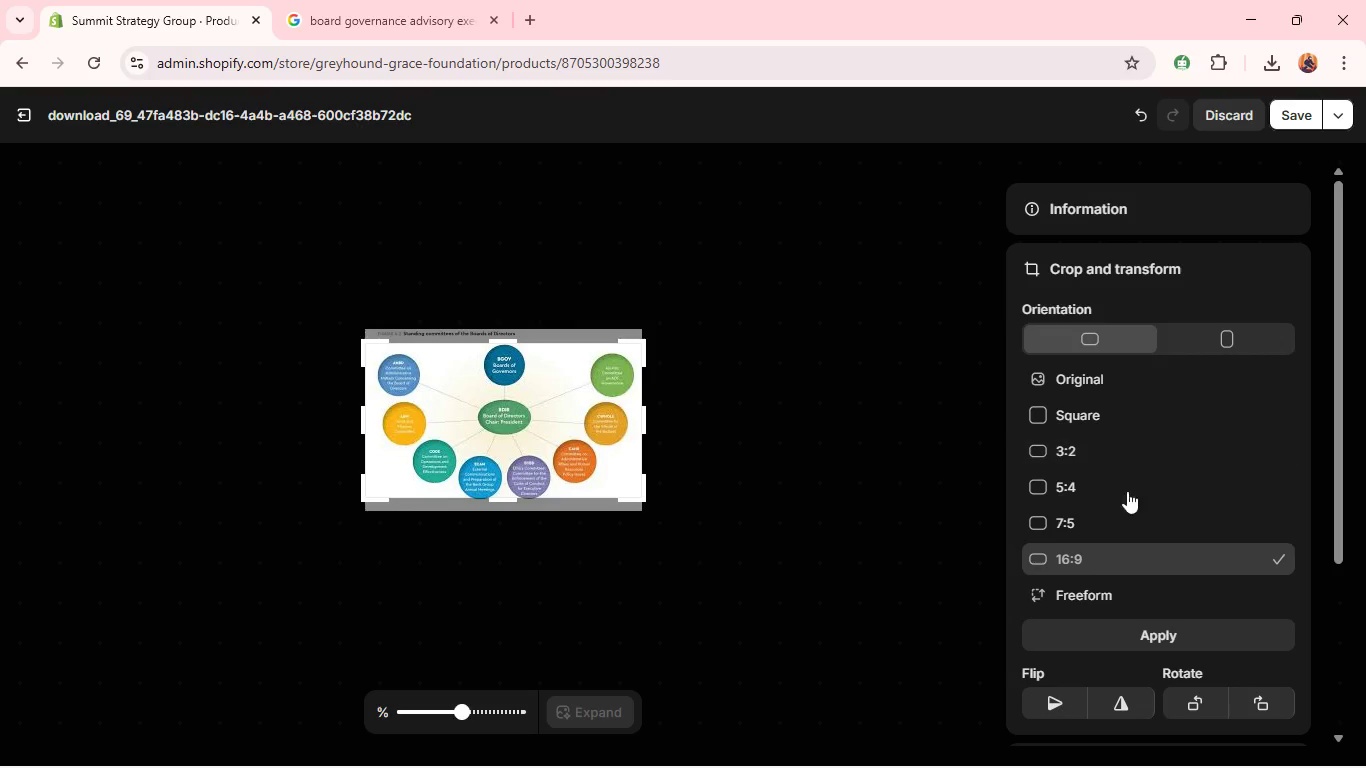 
left_click([1103, 624])
 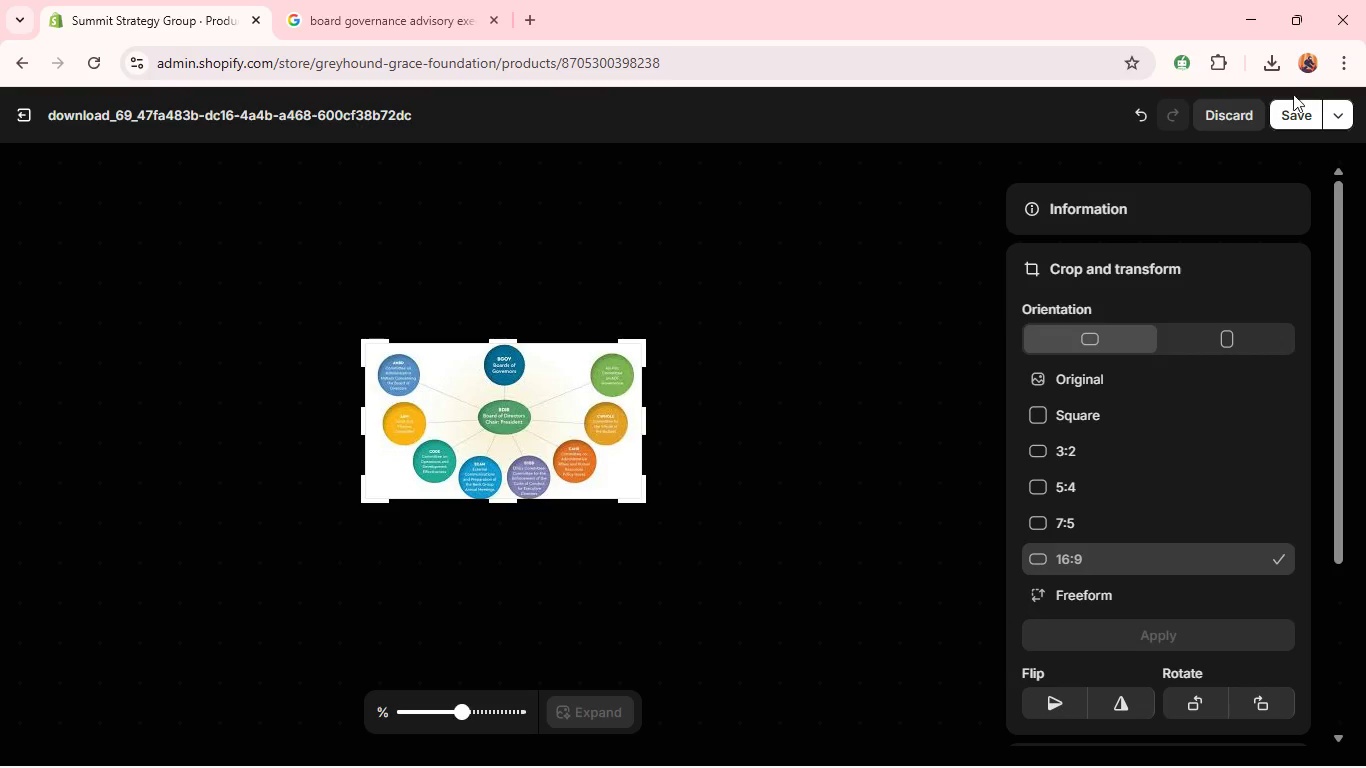 
left_click([1287, 121])
 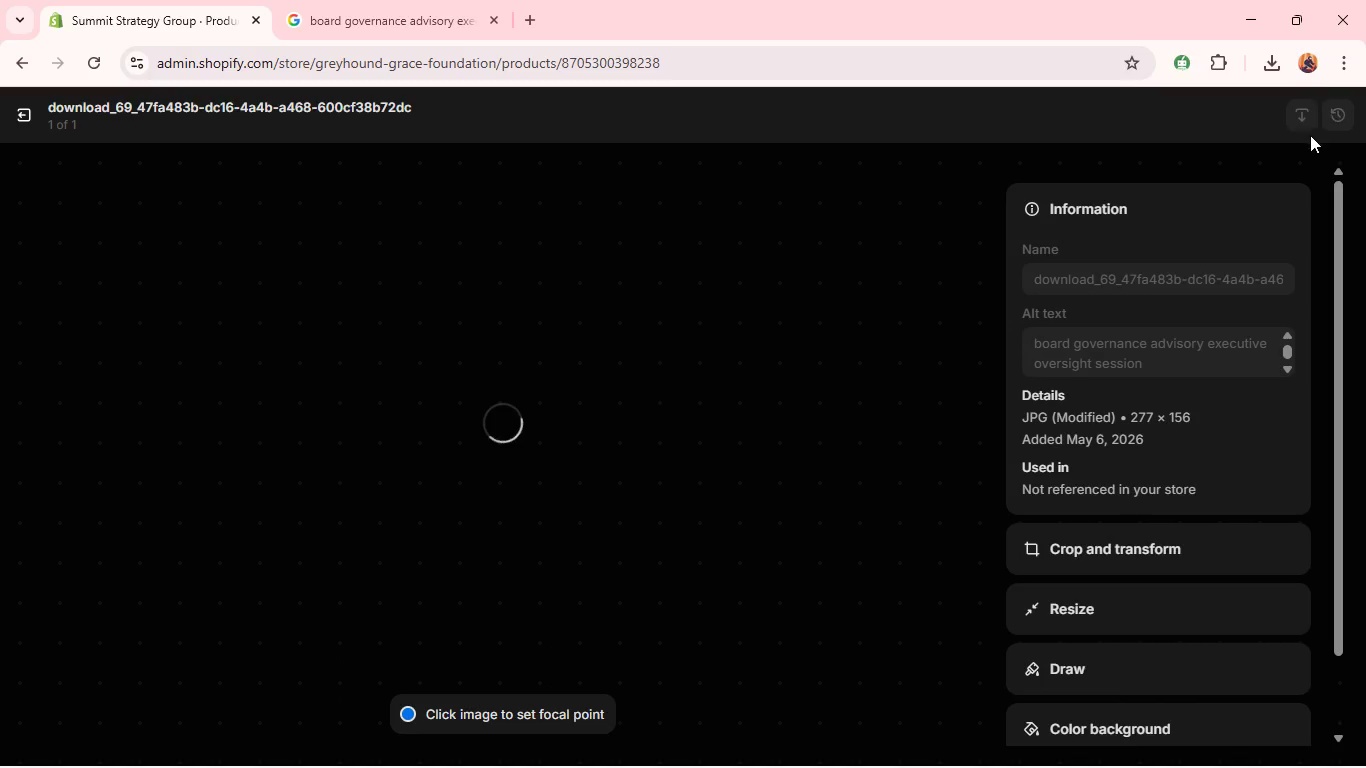 
wait(9.09)
 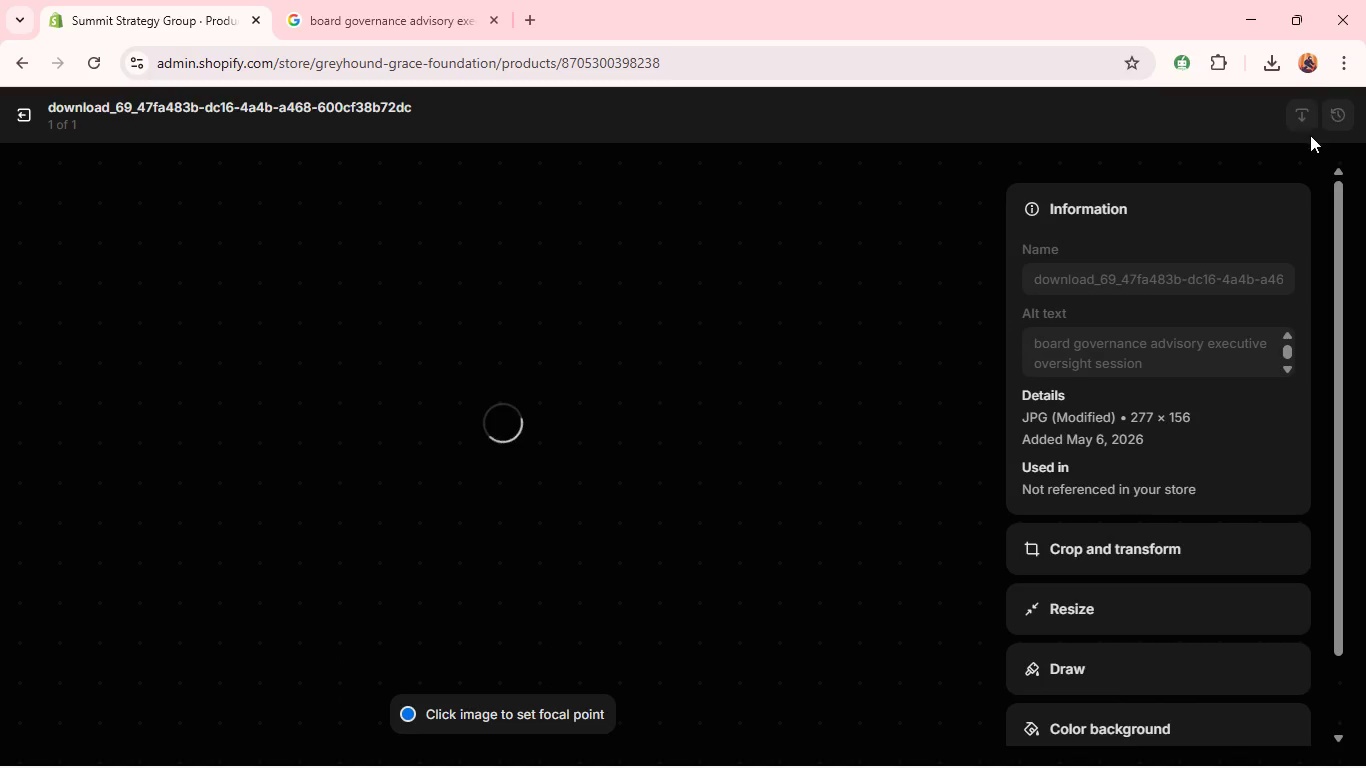 
left_click([31, 106])
 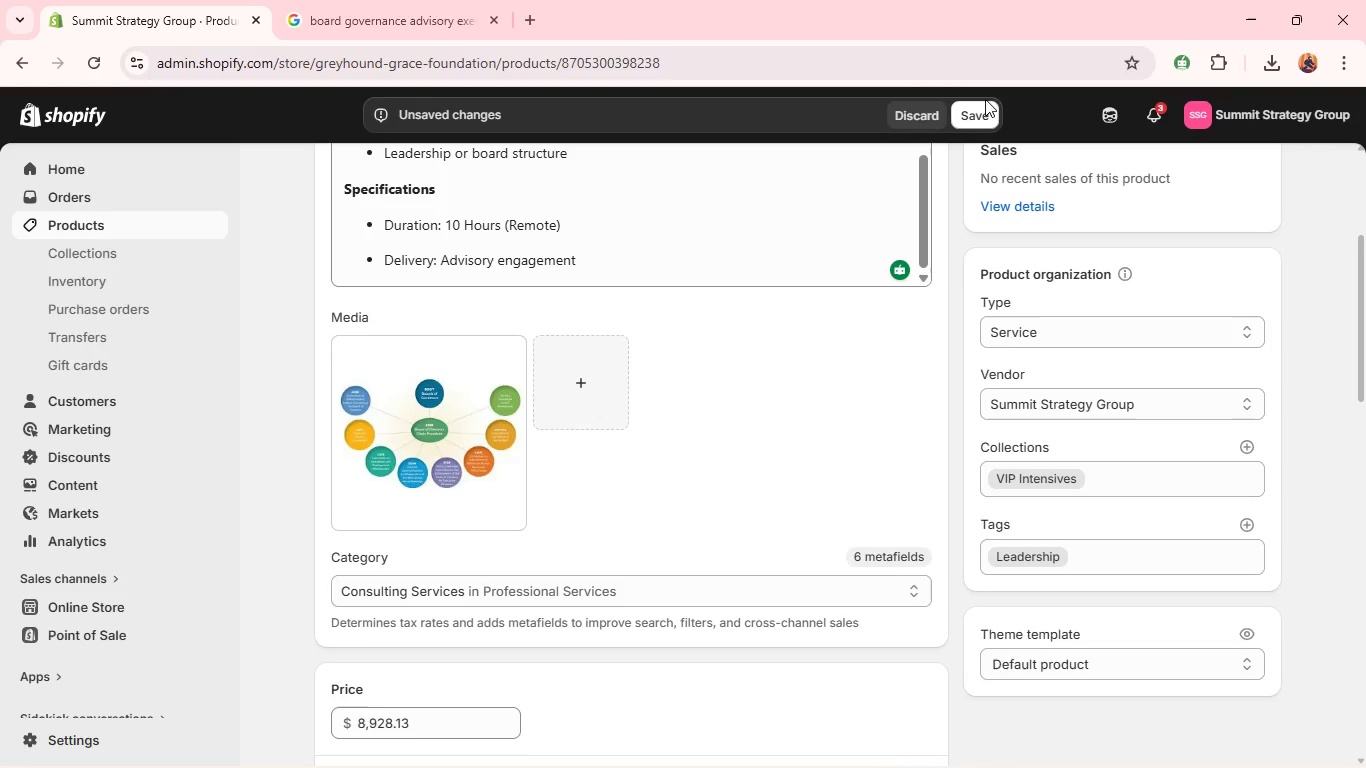 
left_click([984, 115])
 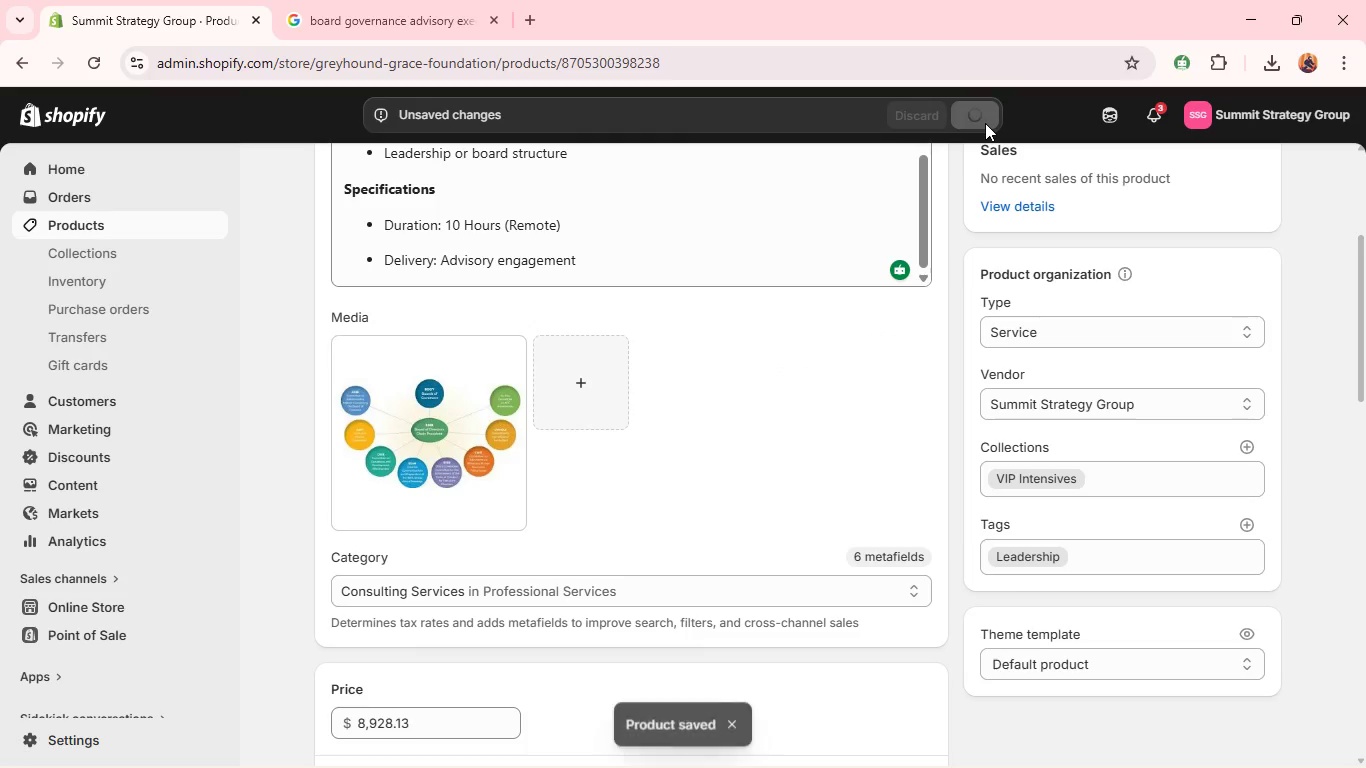 
wait(7.09)
 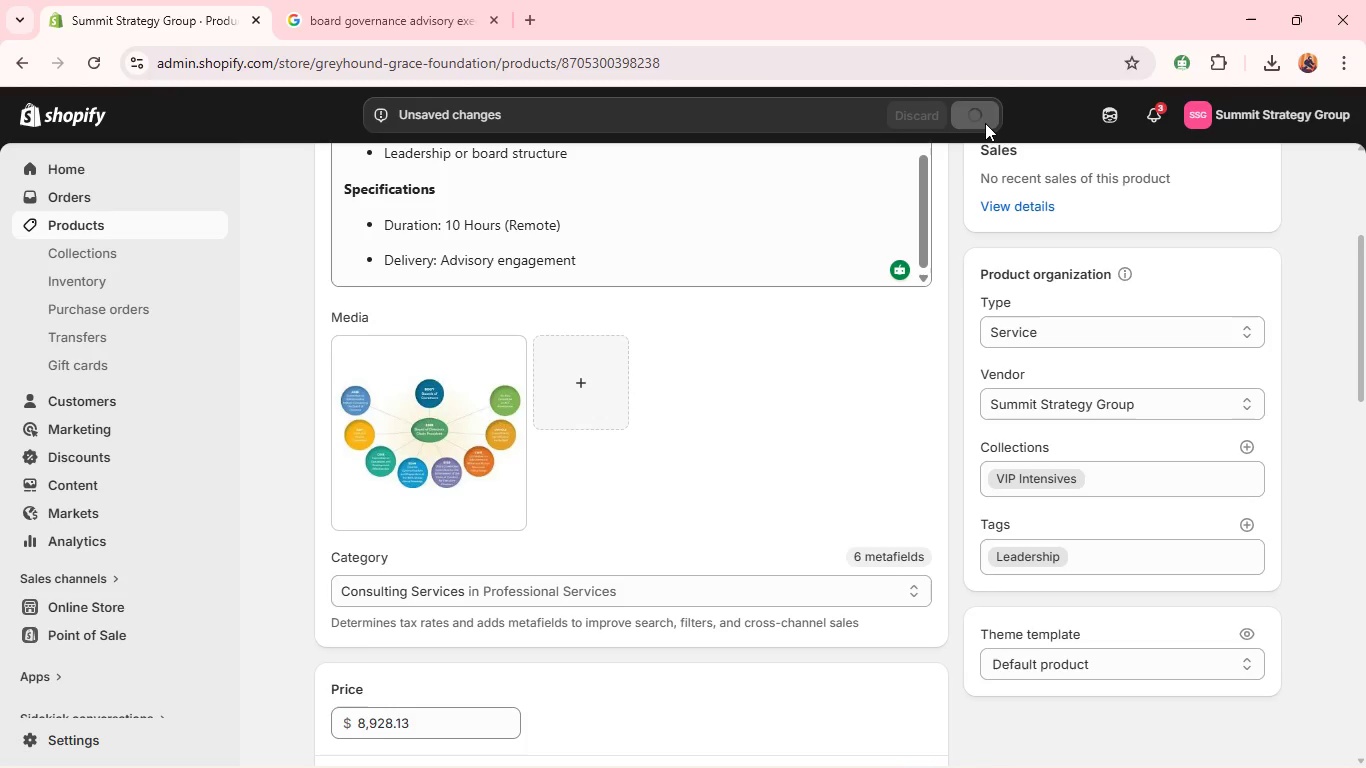 
scroll: coordinate [578, 341], scroll_direction: up, amount: 6.0
 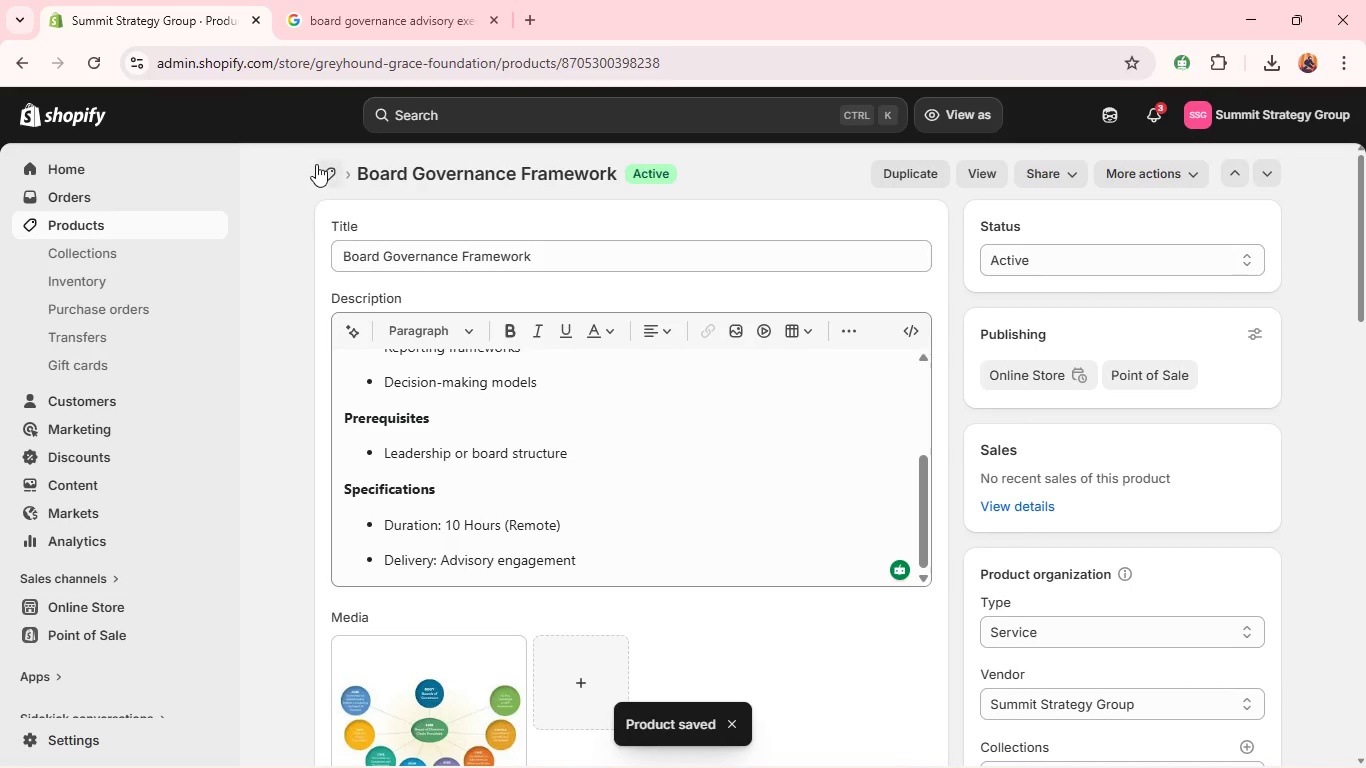 
left_click([319, 166])
 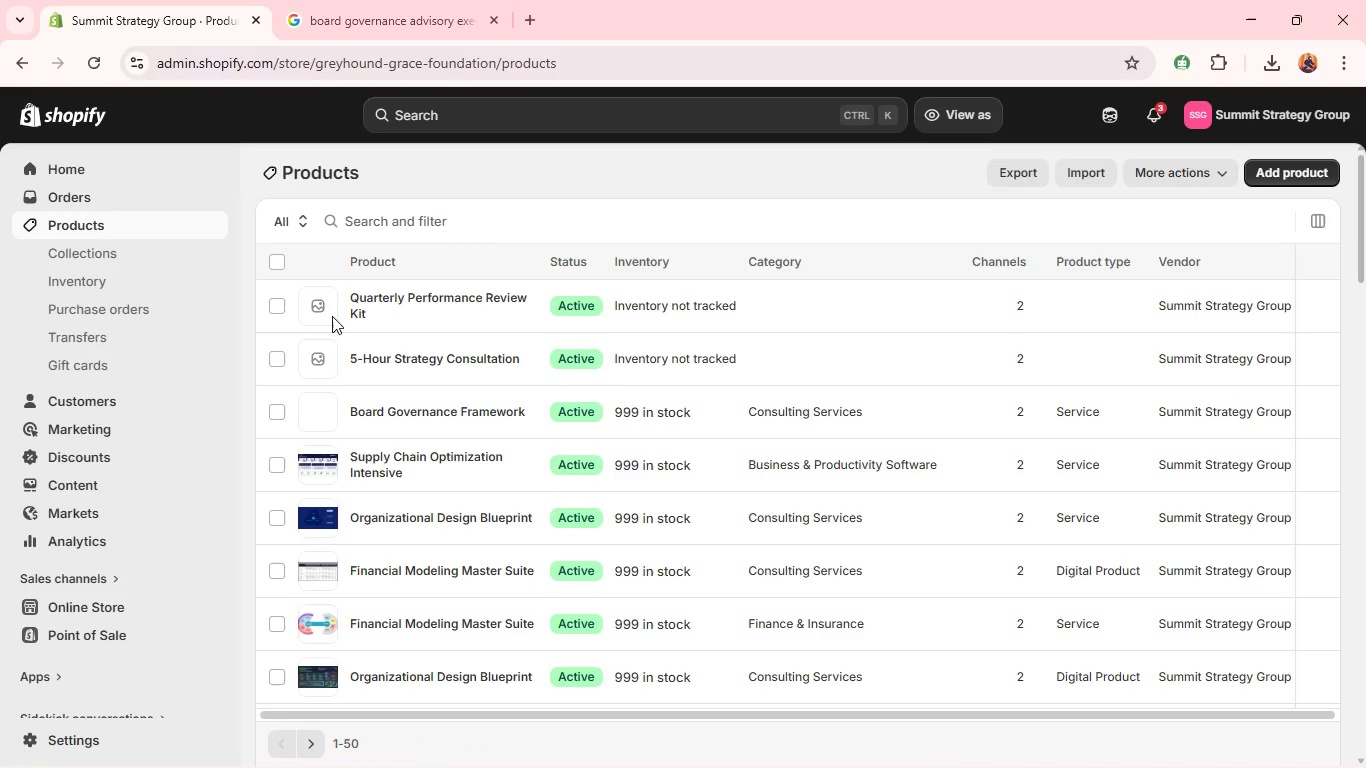 
wait(11.0)
 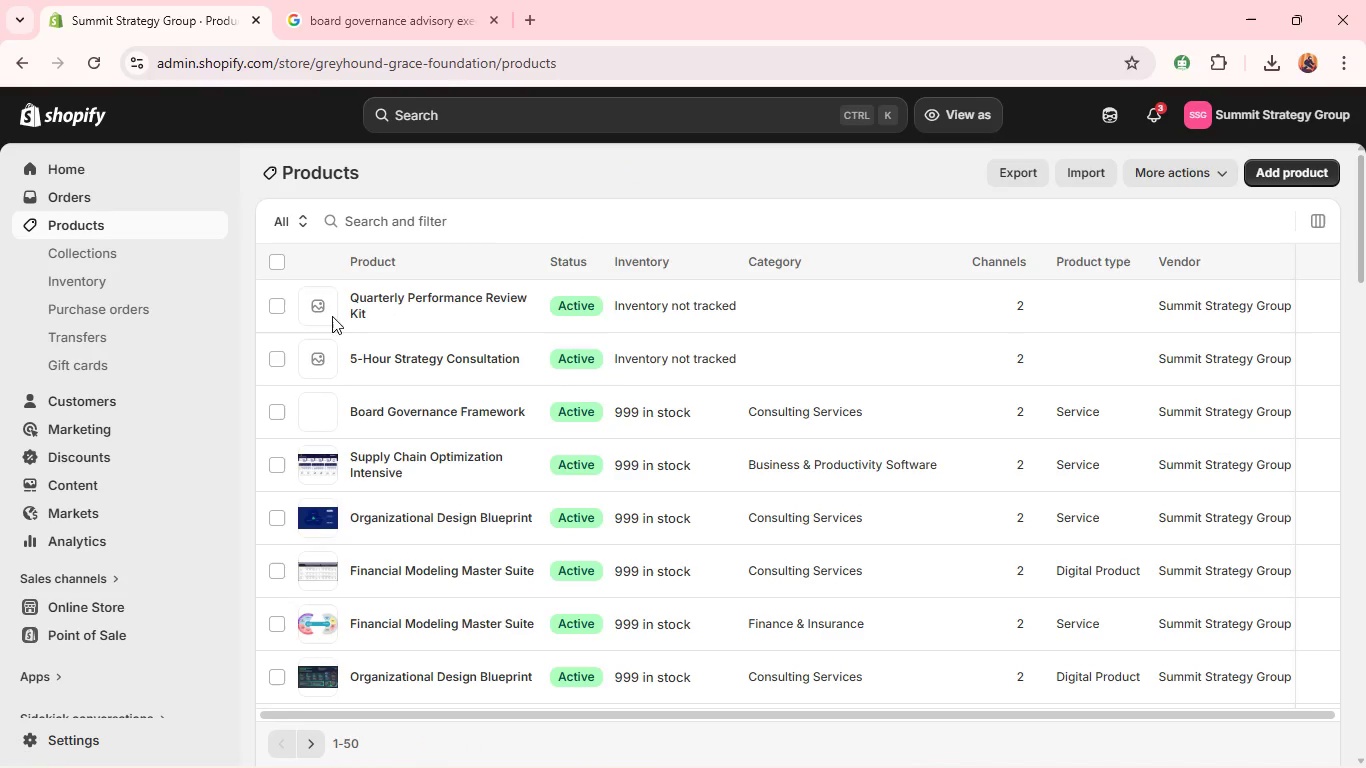 
left_click([438, 364])
 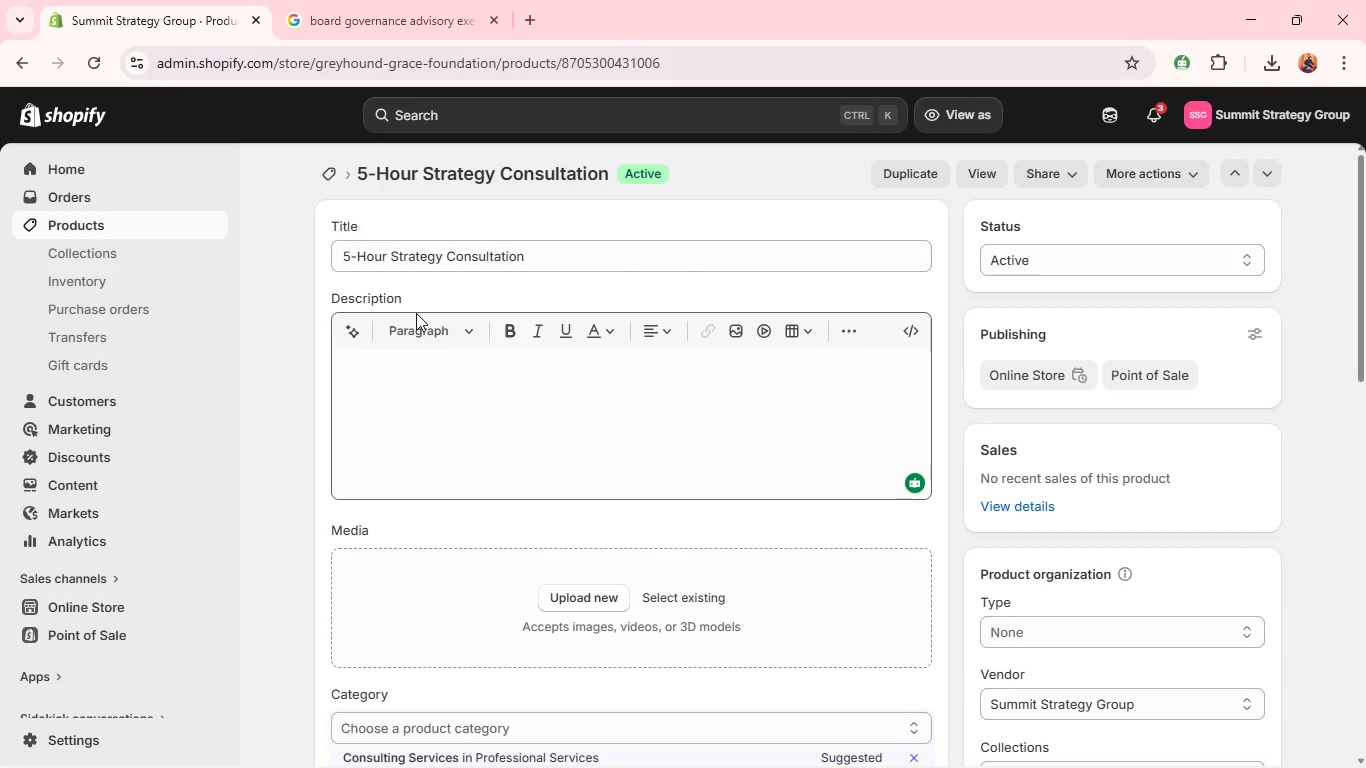 
wait(15.95)
 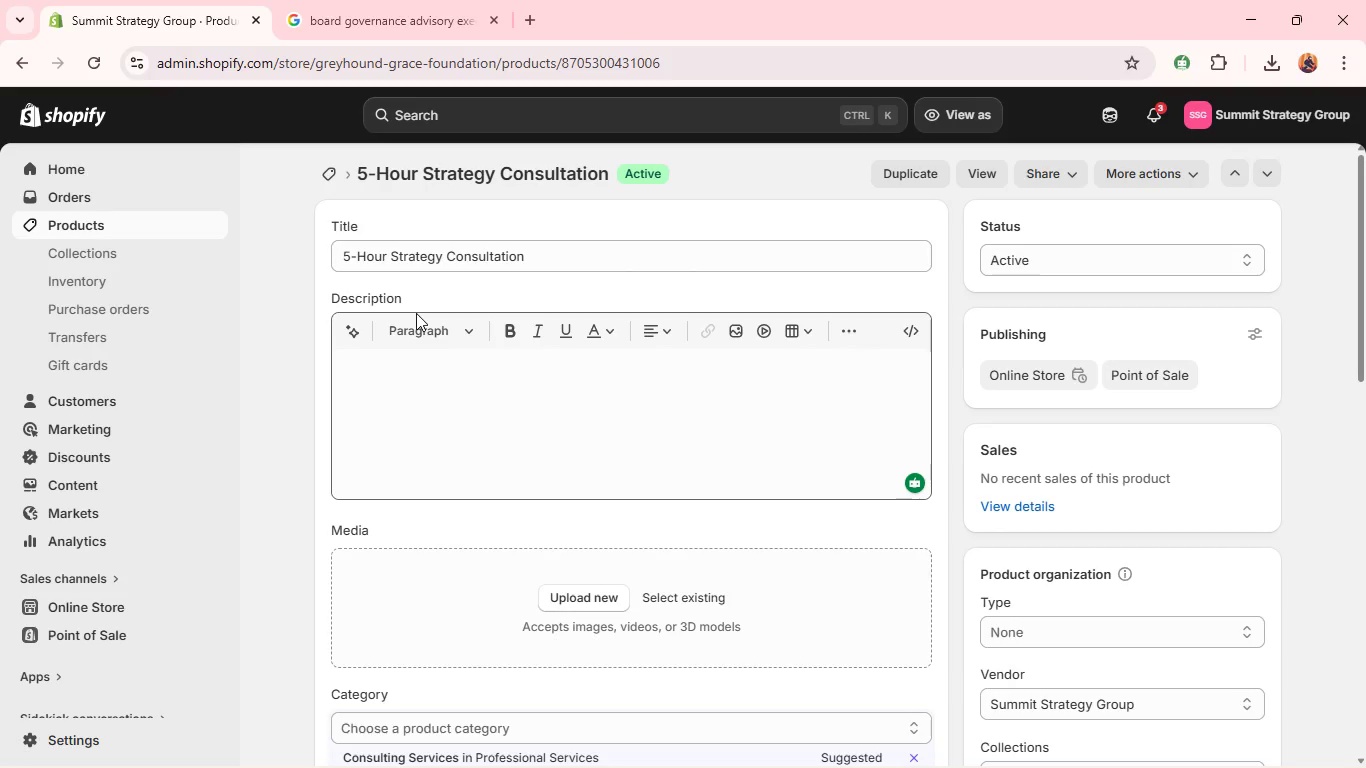 
left_click([604, 743])
 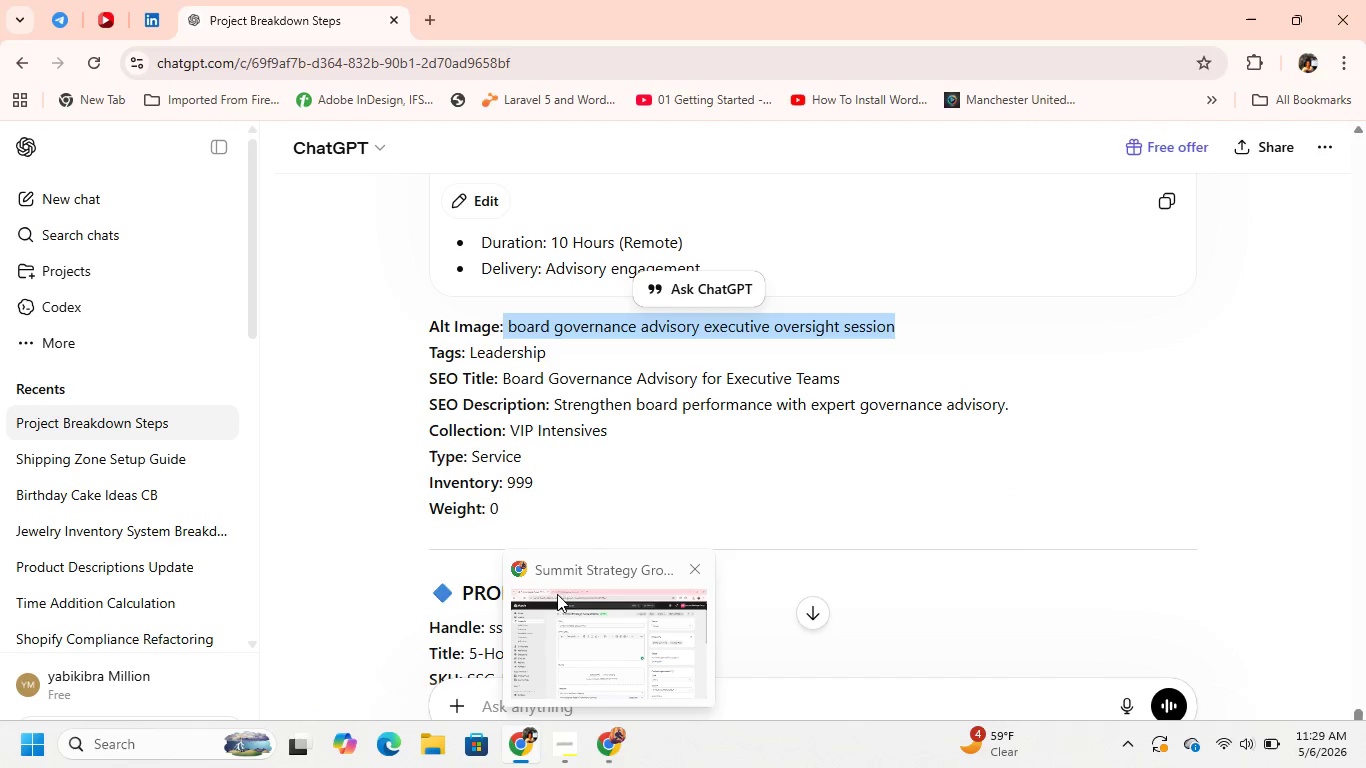 
left_click([591, 391])
 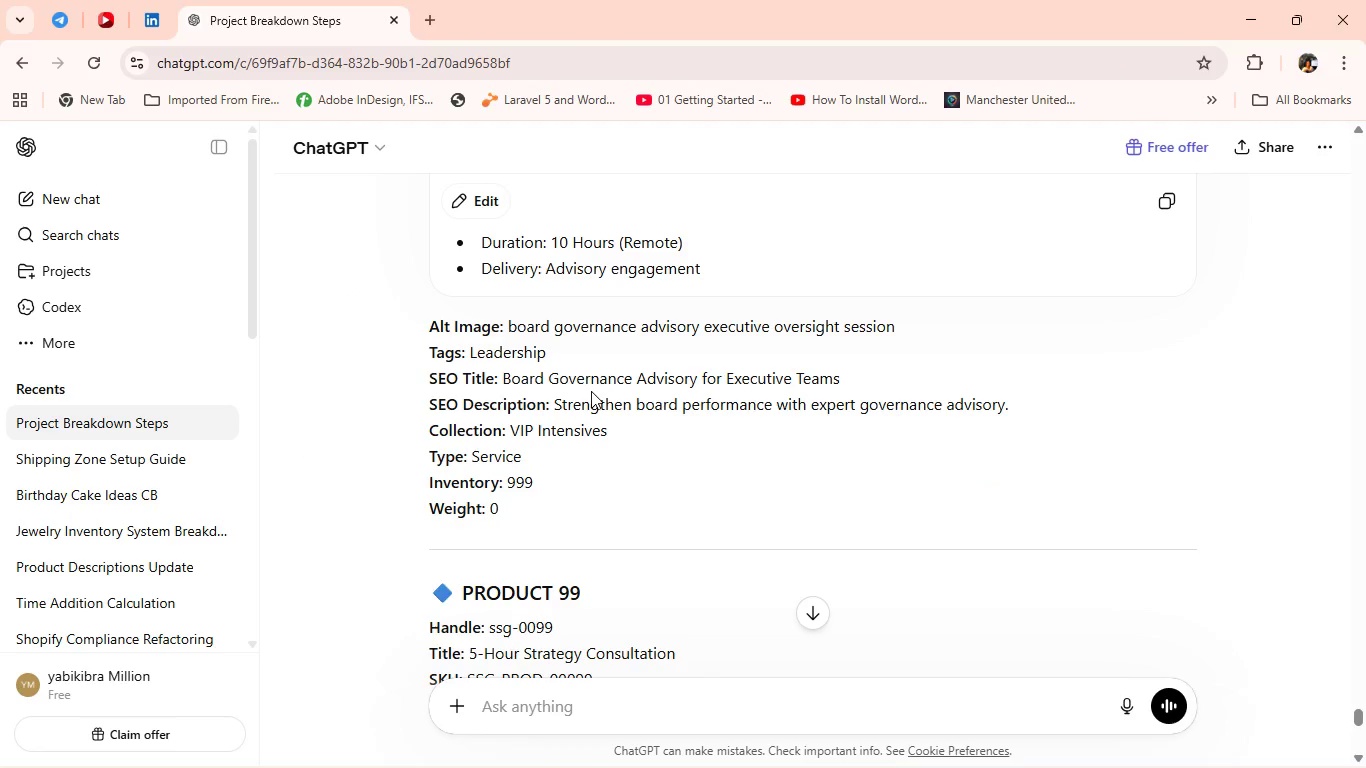 
wait(5.2)
 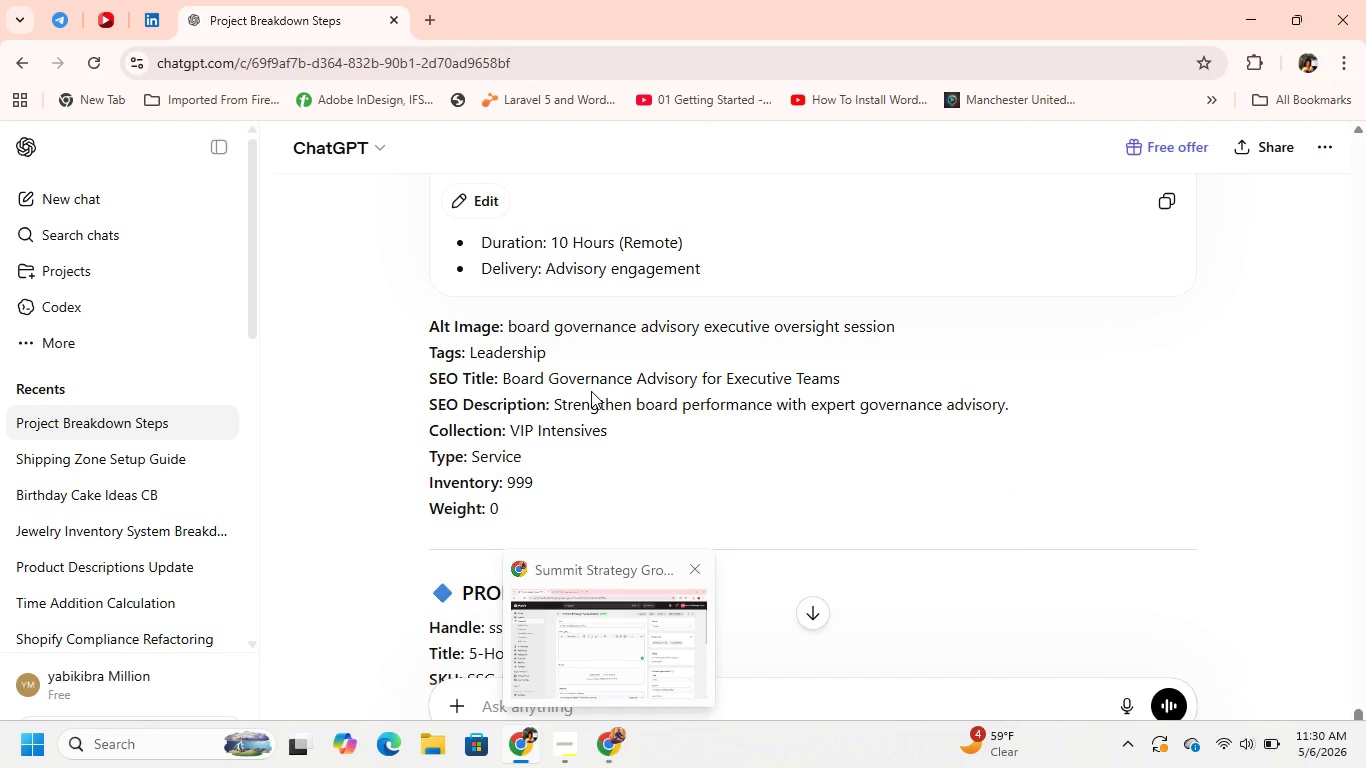 
scroll: coordinate [702, 441], scroll_direction: down, amount: 3.0
 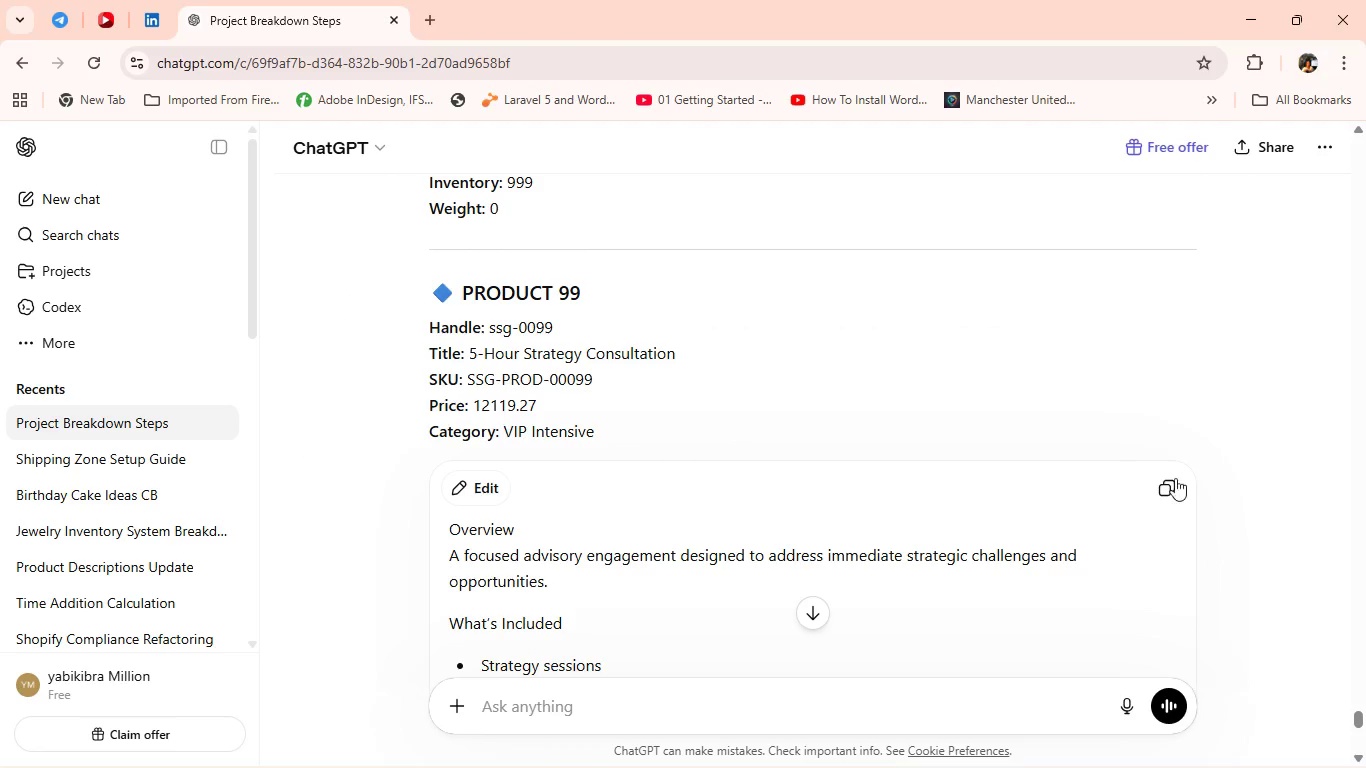 
left_click([1160, 484])
 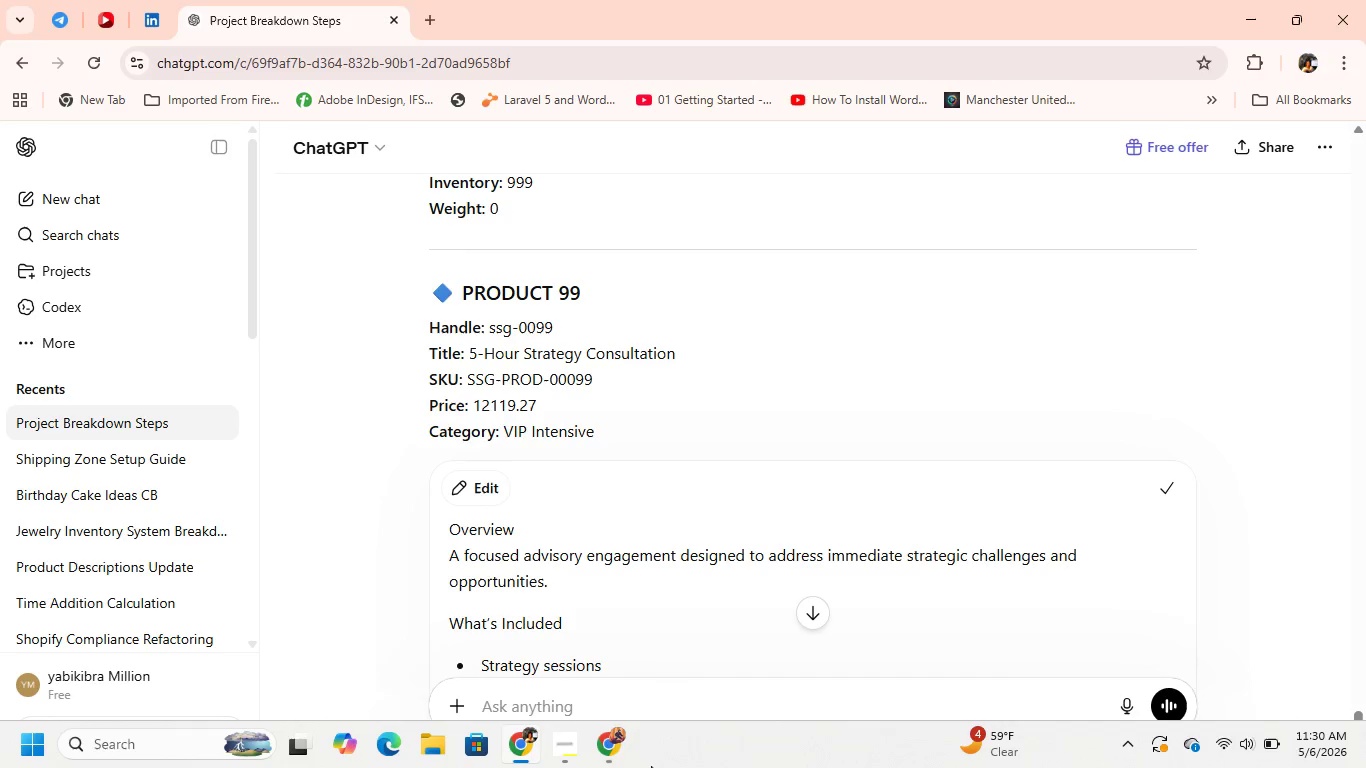 
left_click([604, 746])
 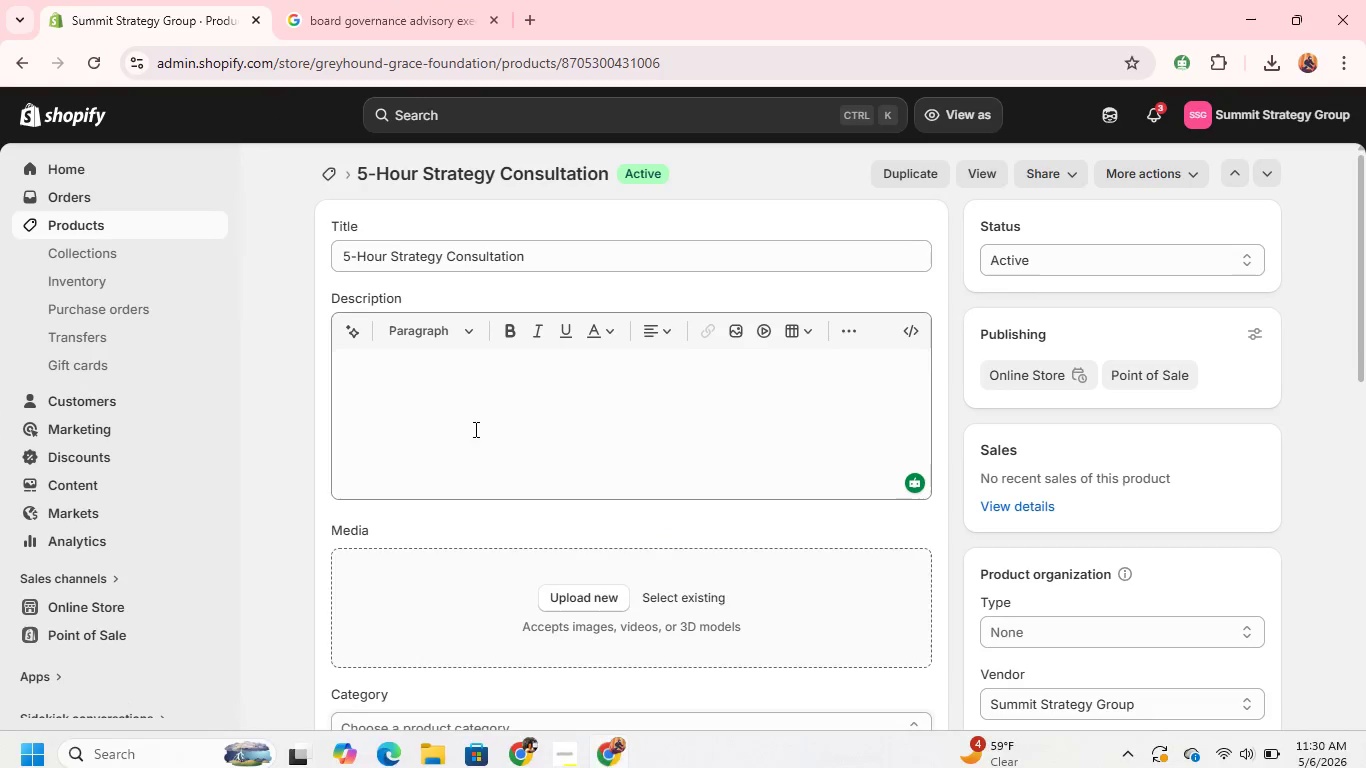 
left_click([493, 398])
 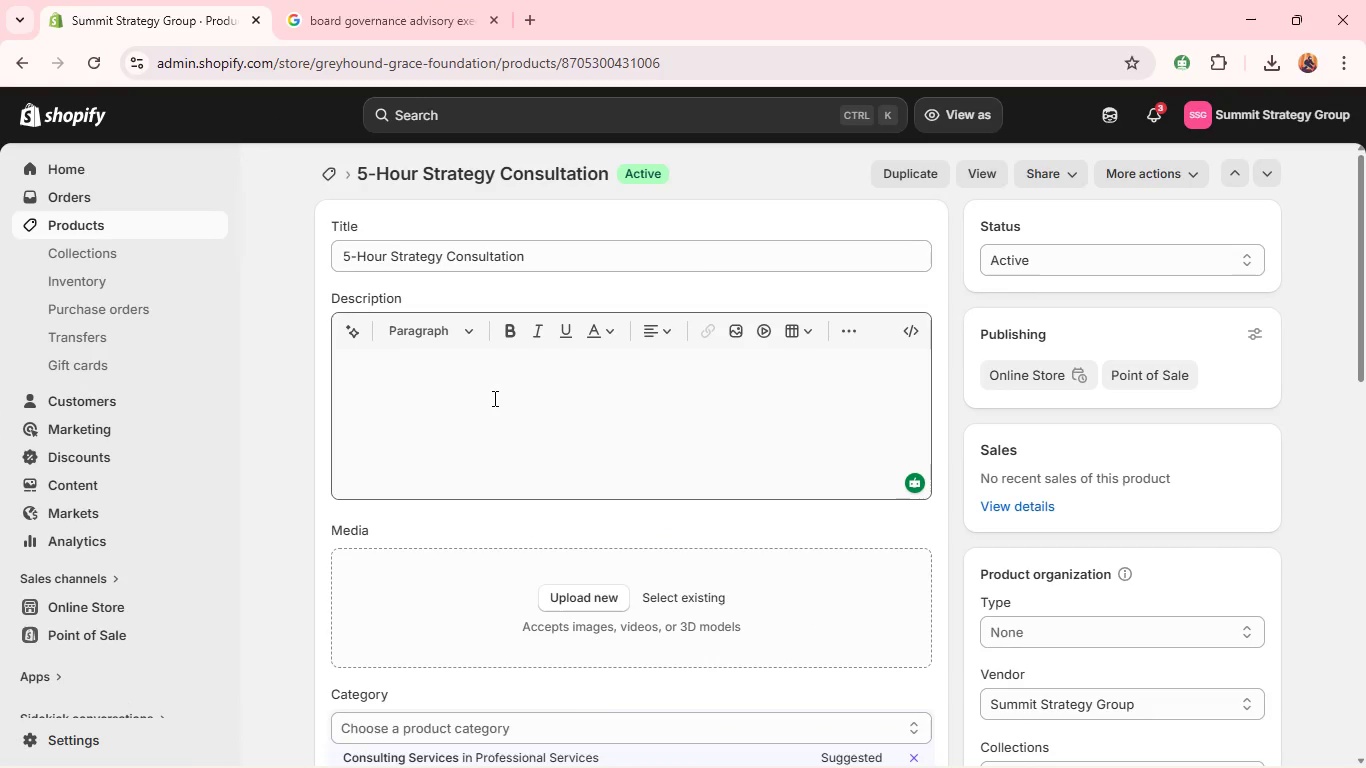 
right_click([493, 398])
 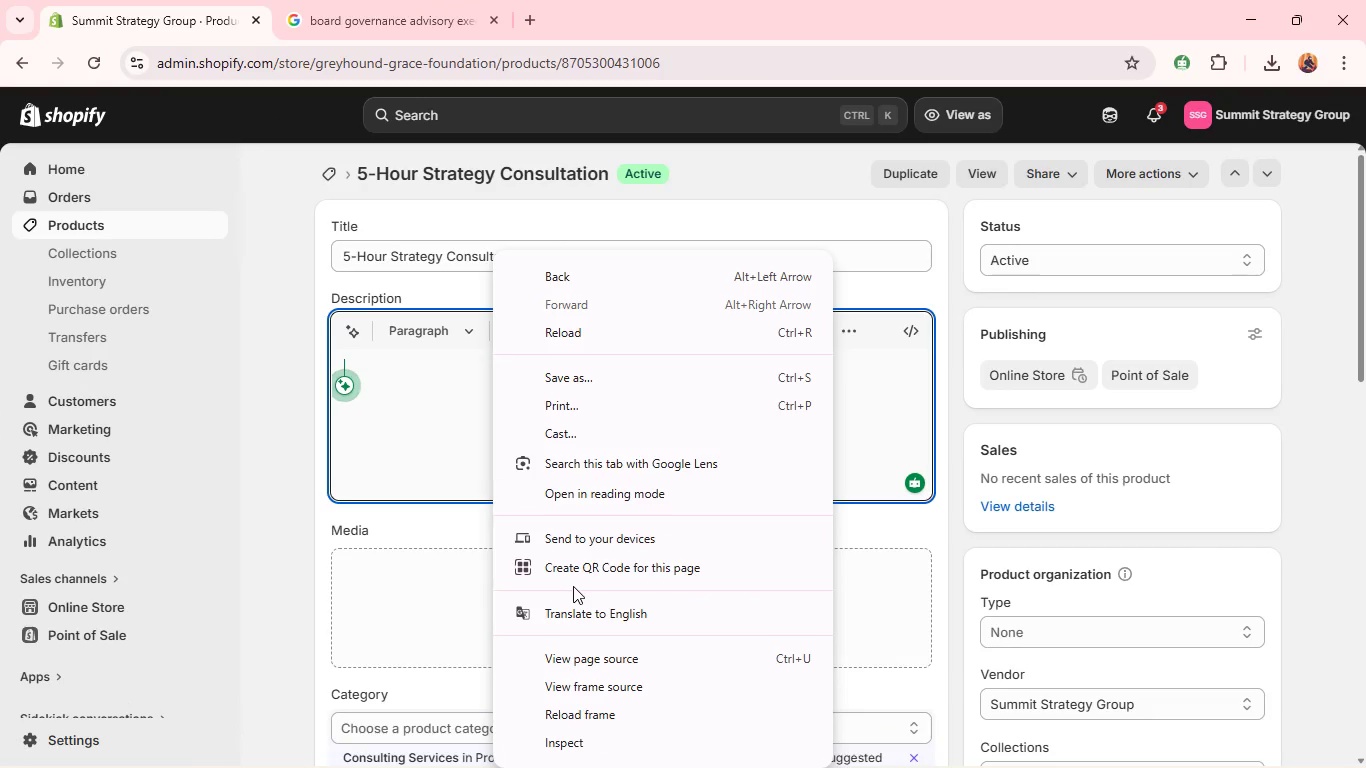 
left_click([416, 441])
 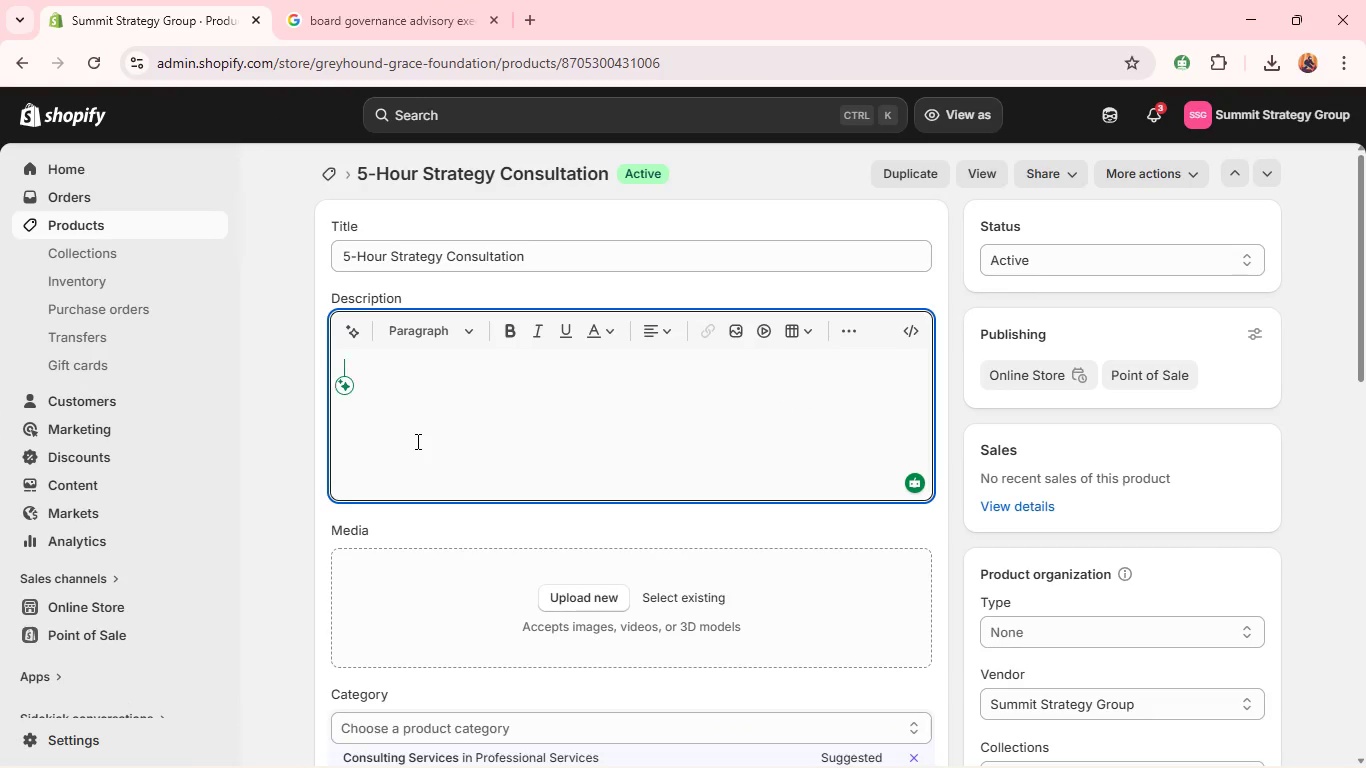 
right_click([416, 441])
 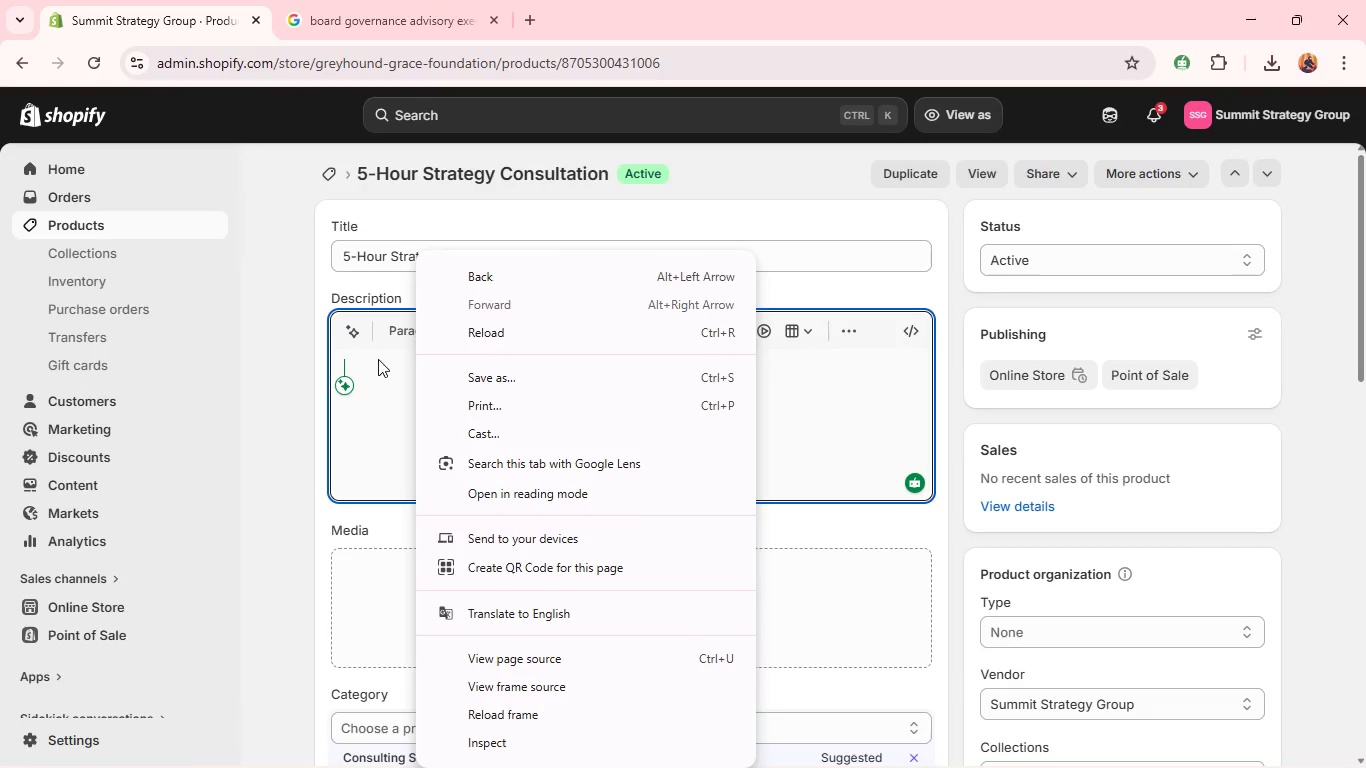 
key(Control+V)
 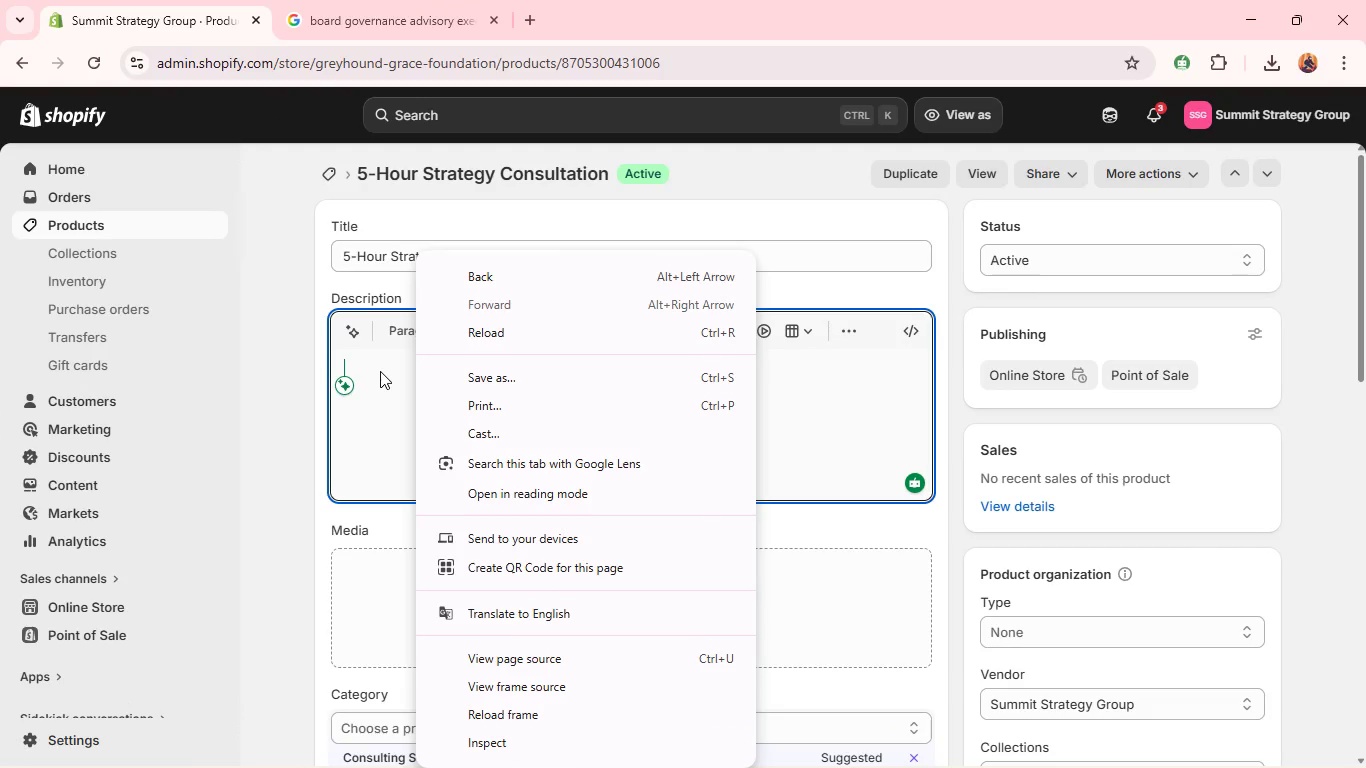 
left_click([380, 373])
 